 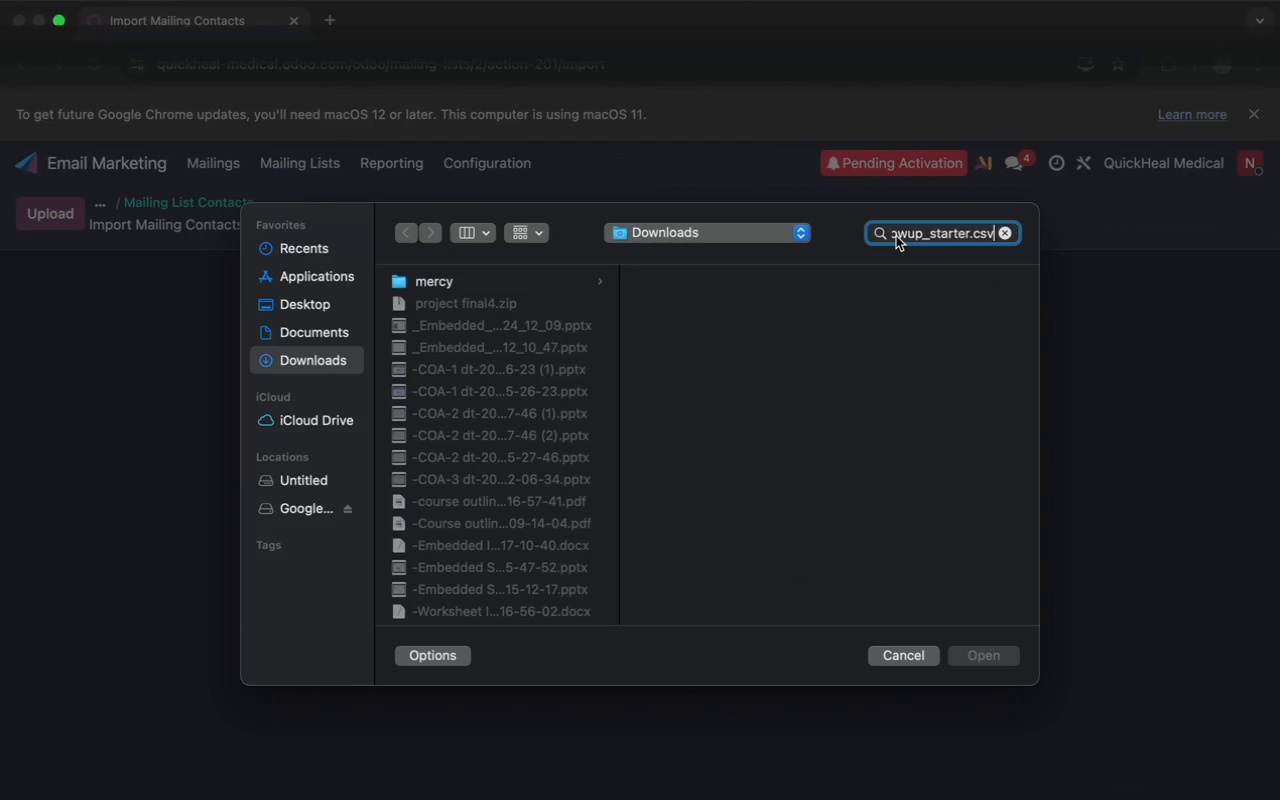 
key(Meta+V)
 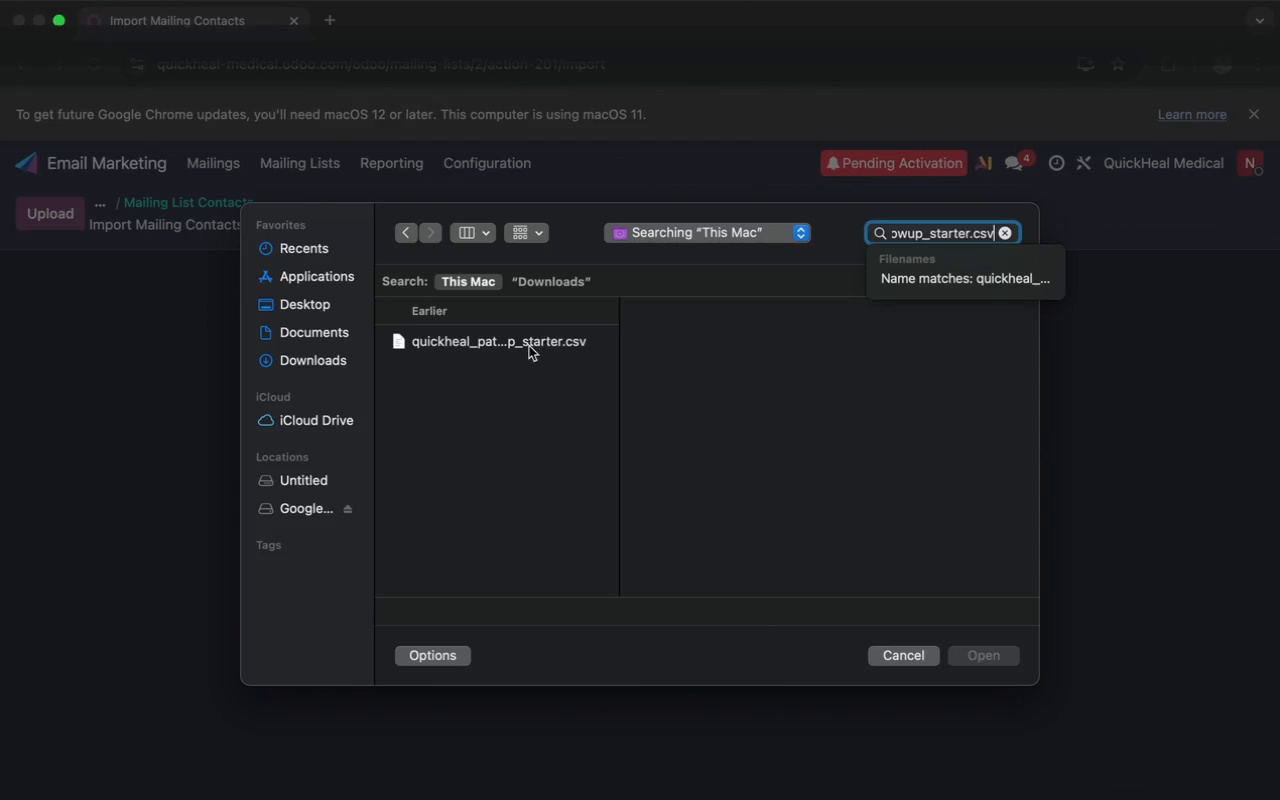 
left_click([522, 341])
 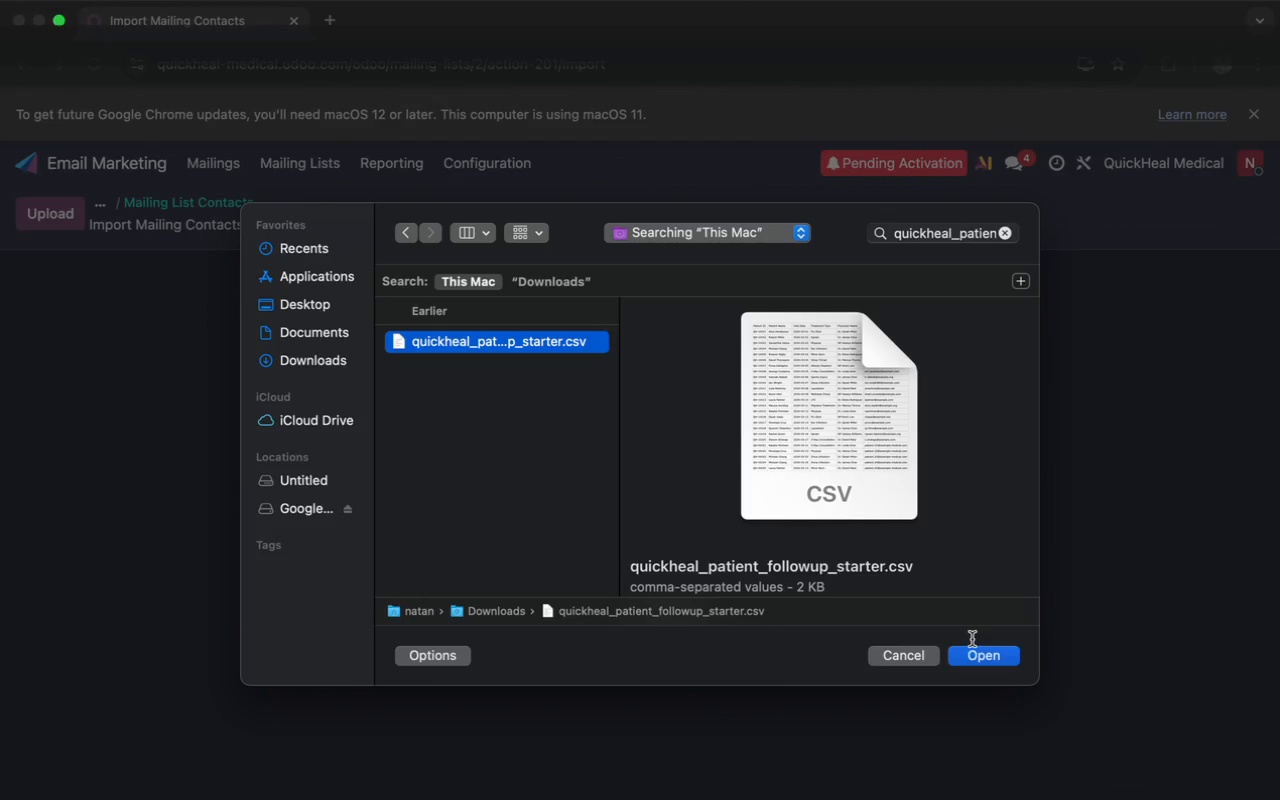 
left_click([982, 656])
 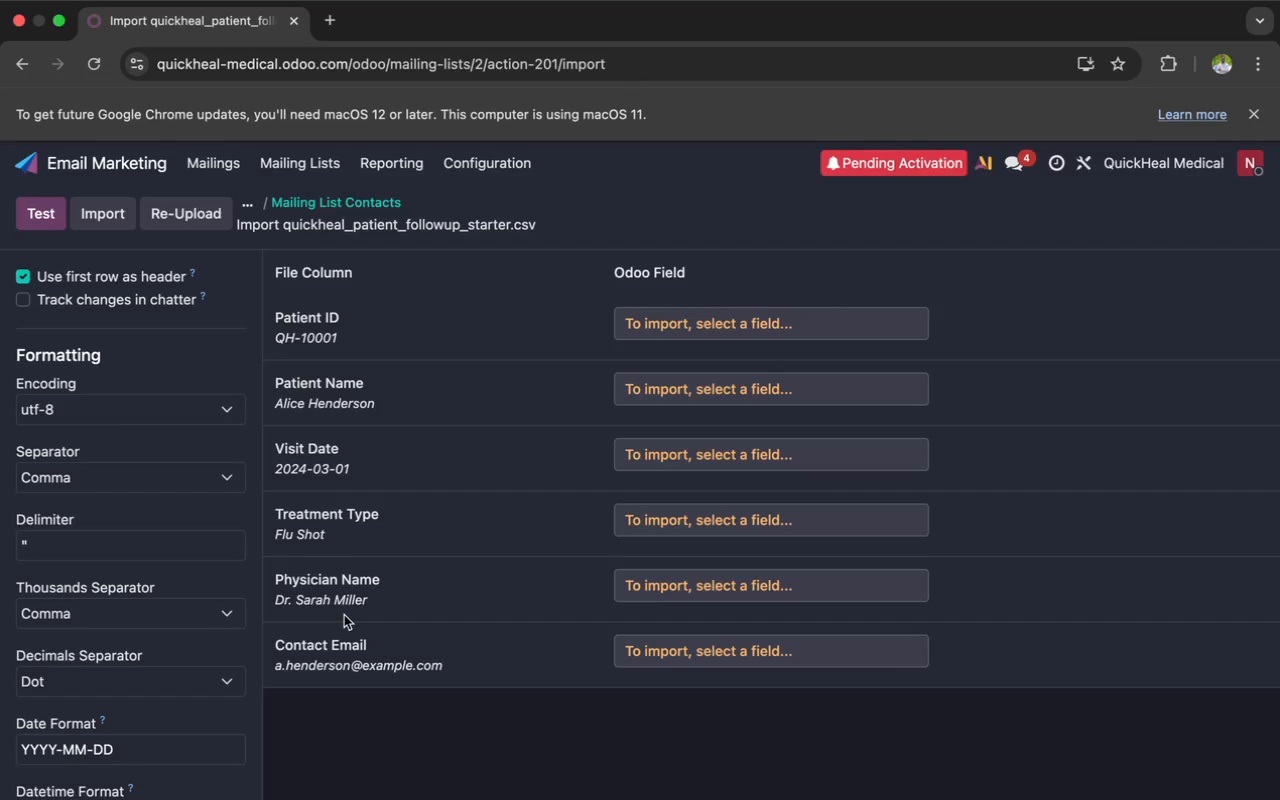 
wait(5.97)
 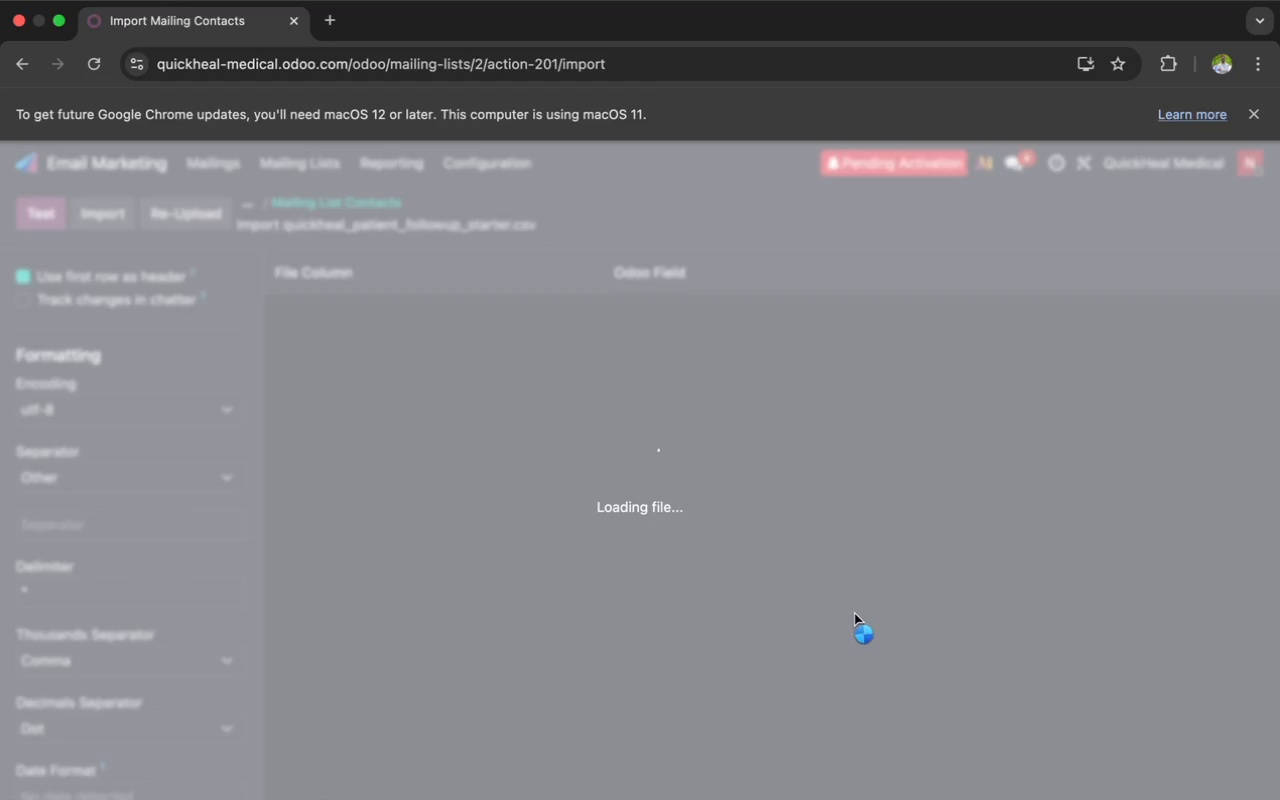 
scroll: coordinate [147, 683], scroll_direction: down, amount: 6.0
 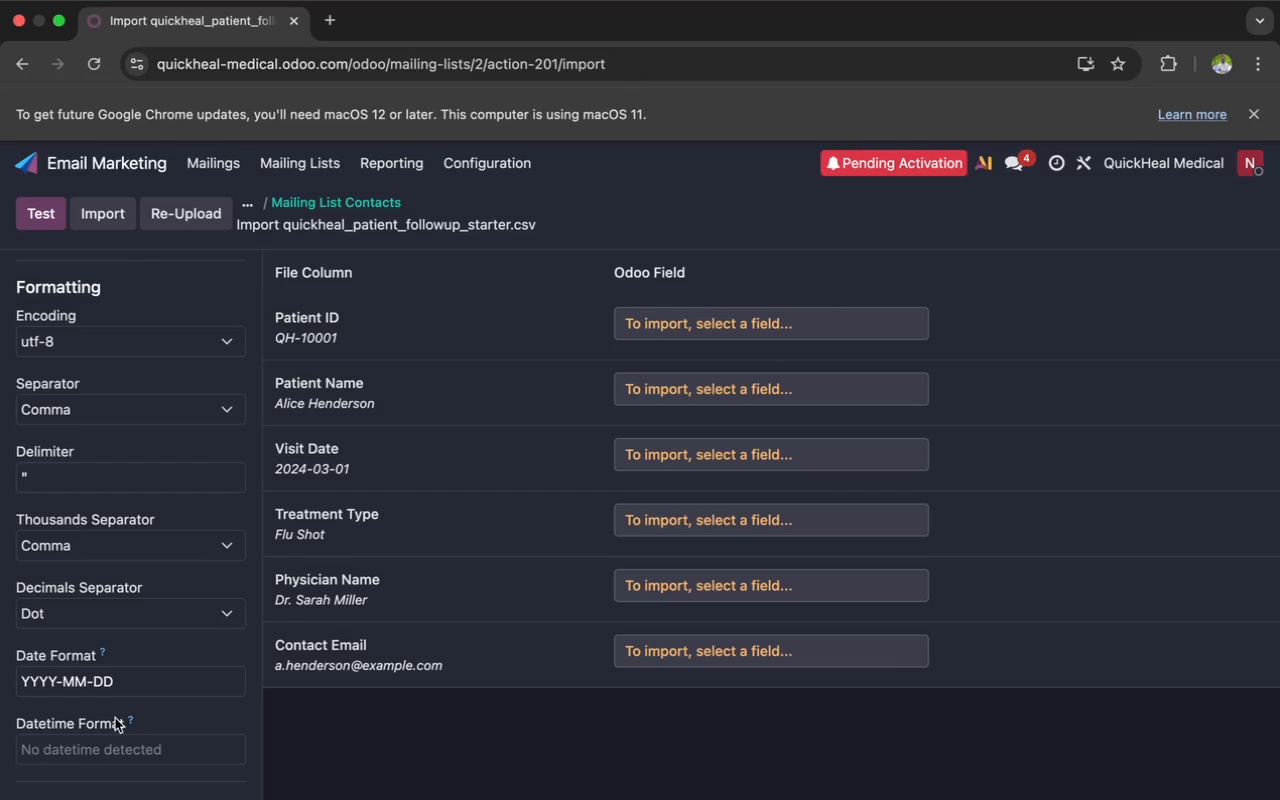 
left_click([134, 746])
 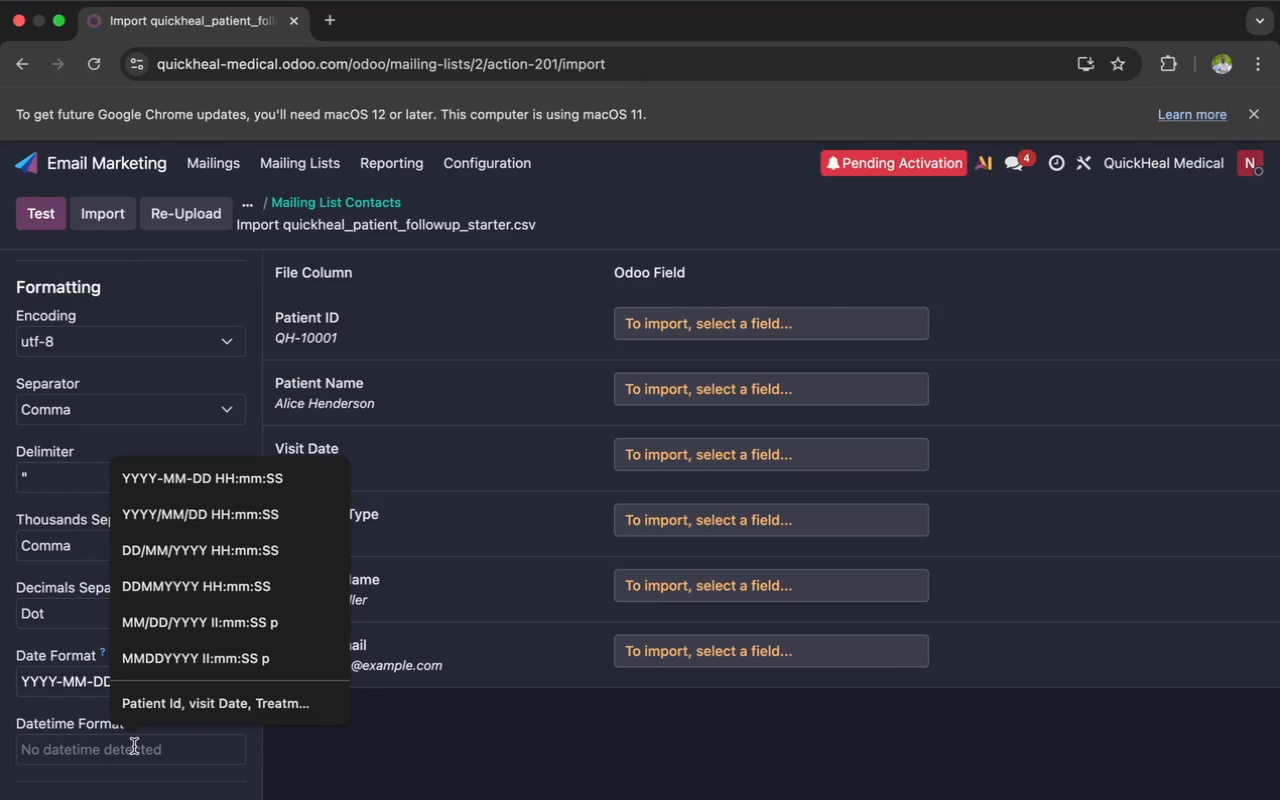 
key(P)
 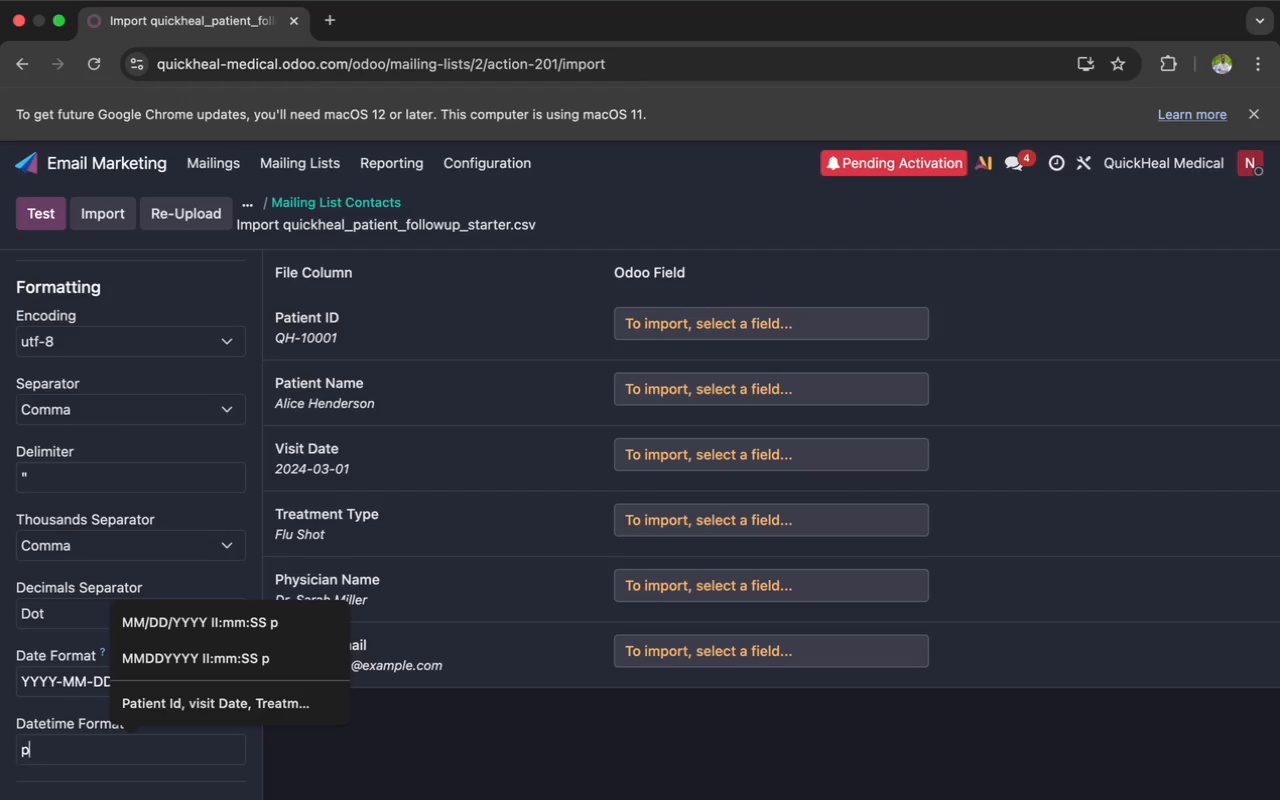 
wait(11.08)
 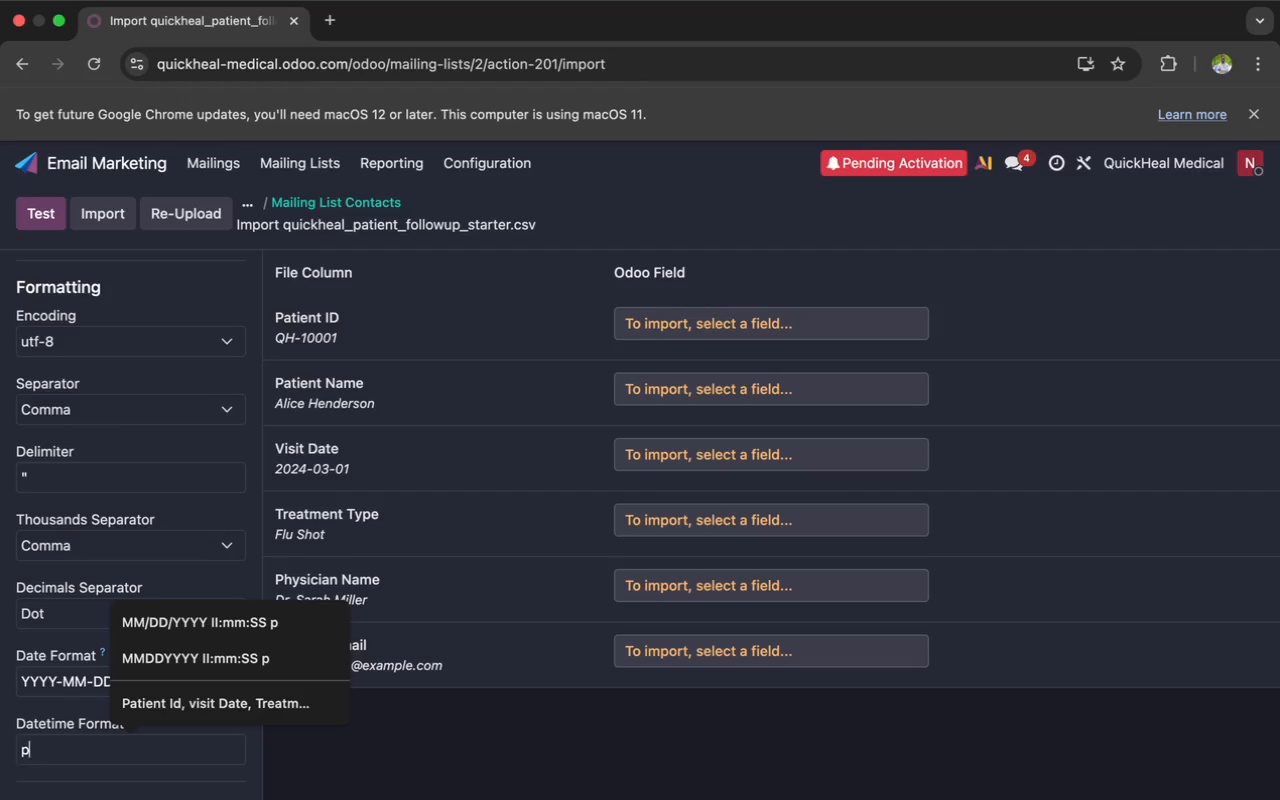 
type(atient Id)
 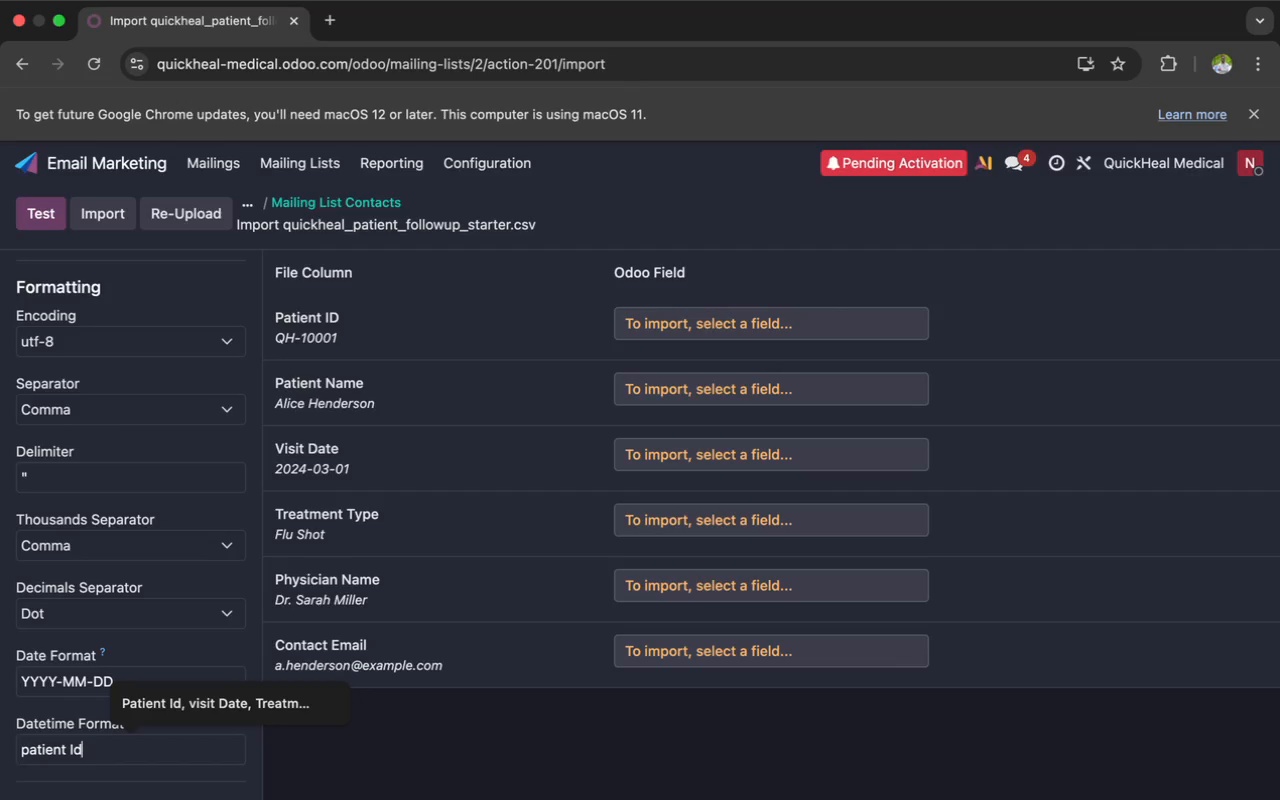 
key(Backspace)
key(Backspace)
key(Backspace)
key(Backspace)
key(Backspace)
key(Backspace)
key(Backspace)
key(Backspace)
key(Backspace)
key(Backspace)
key(Backspace)
type(Patient ID)
 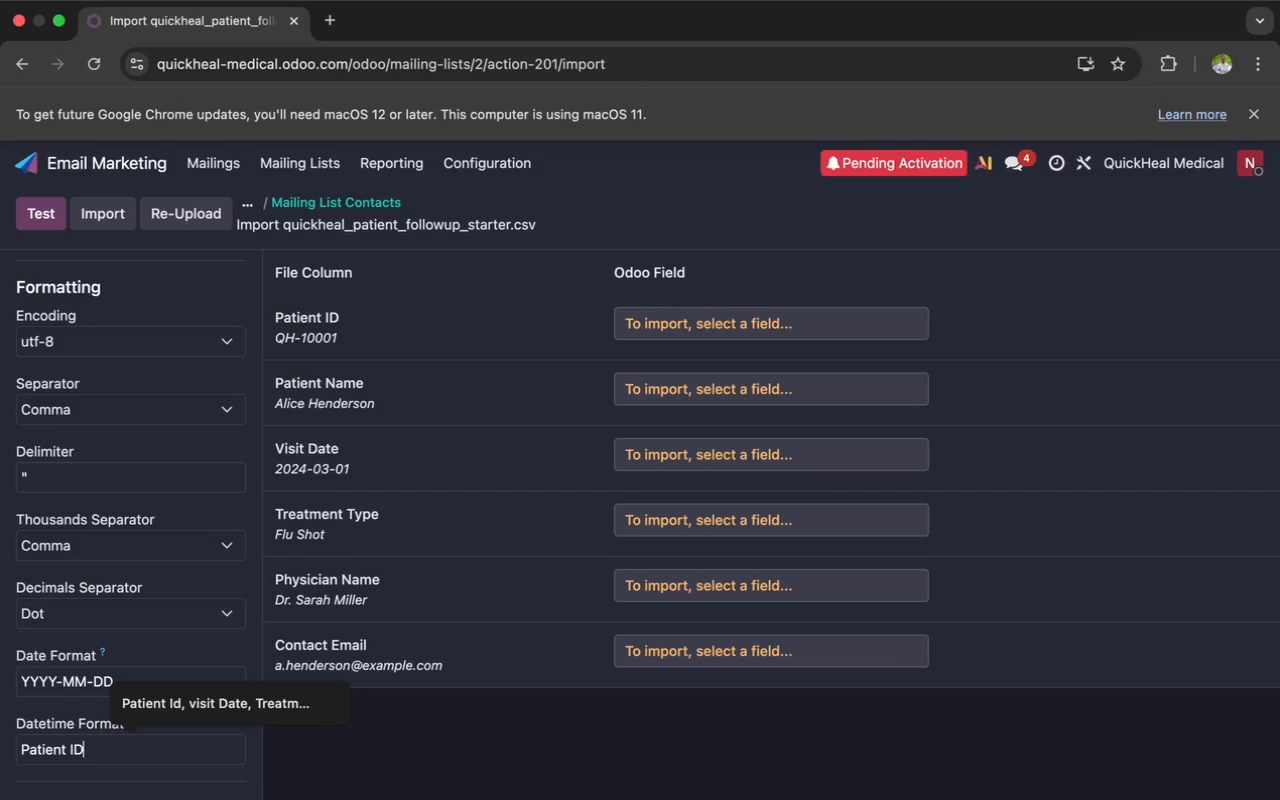 
key(Meta+CommandLeft)
 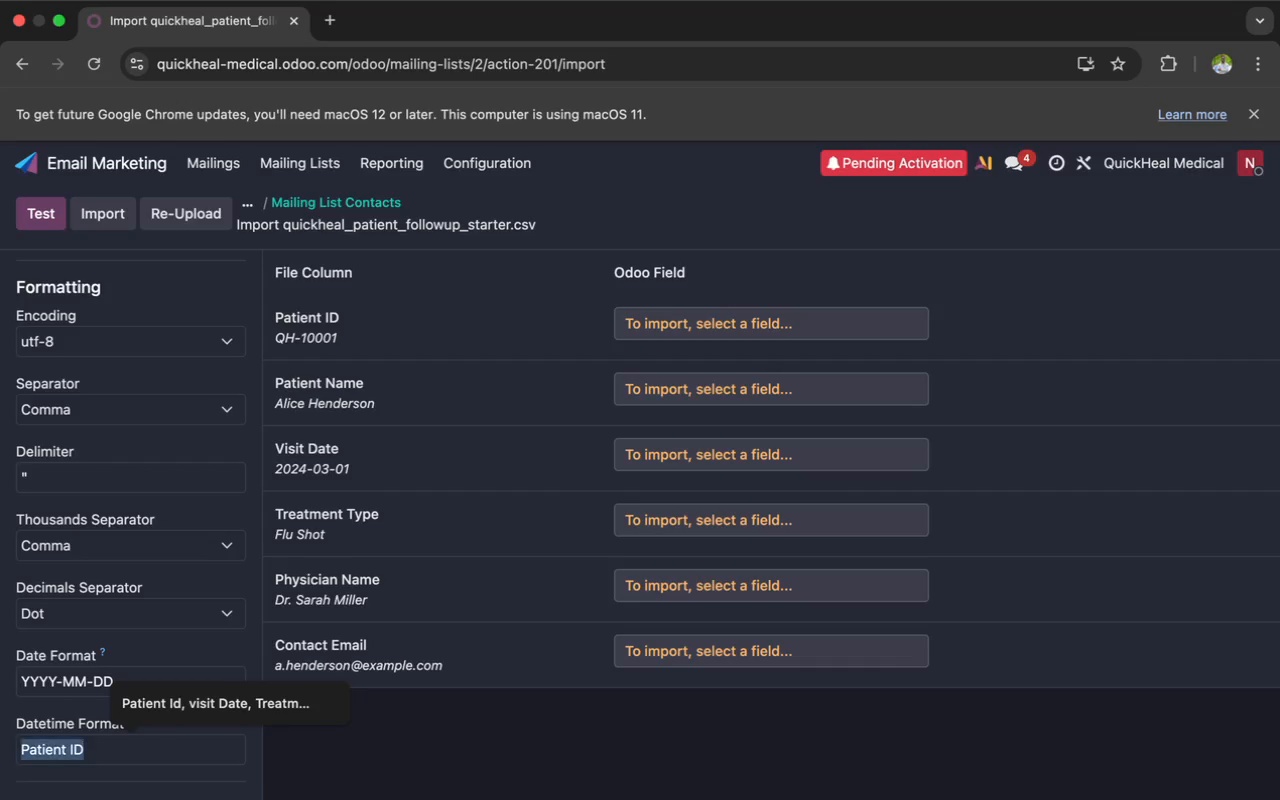 
key(Meta+A)
 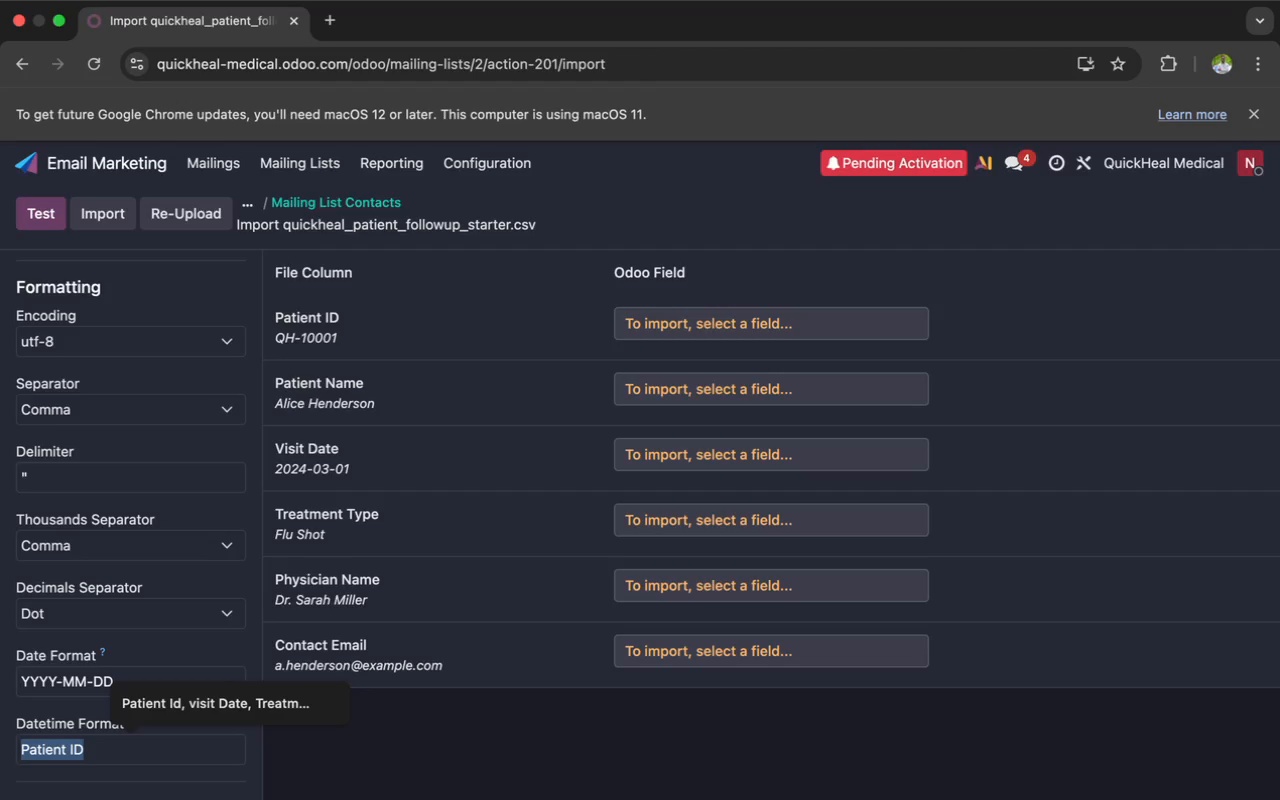 
key(Meta+X)
 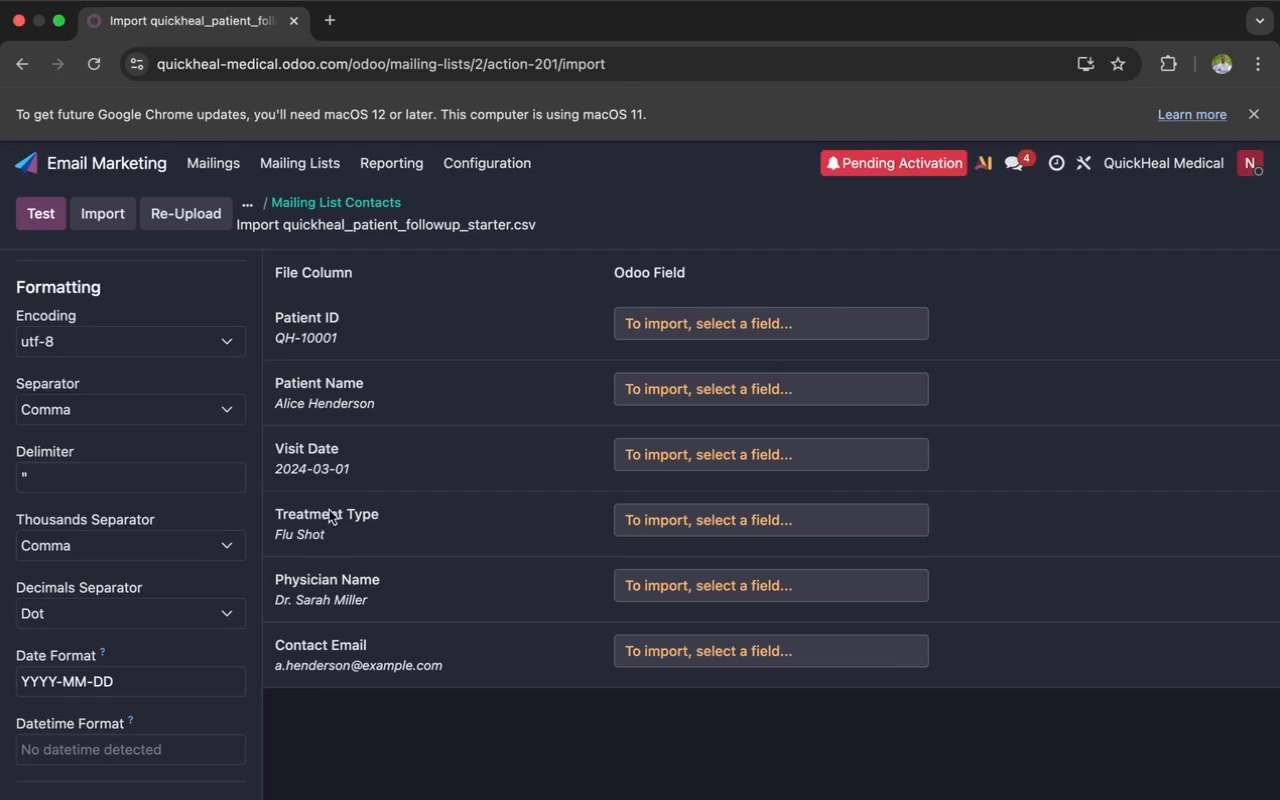 
left_click([664, 389])
 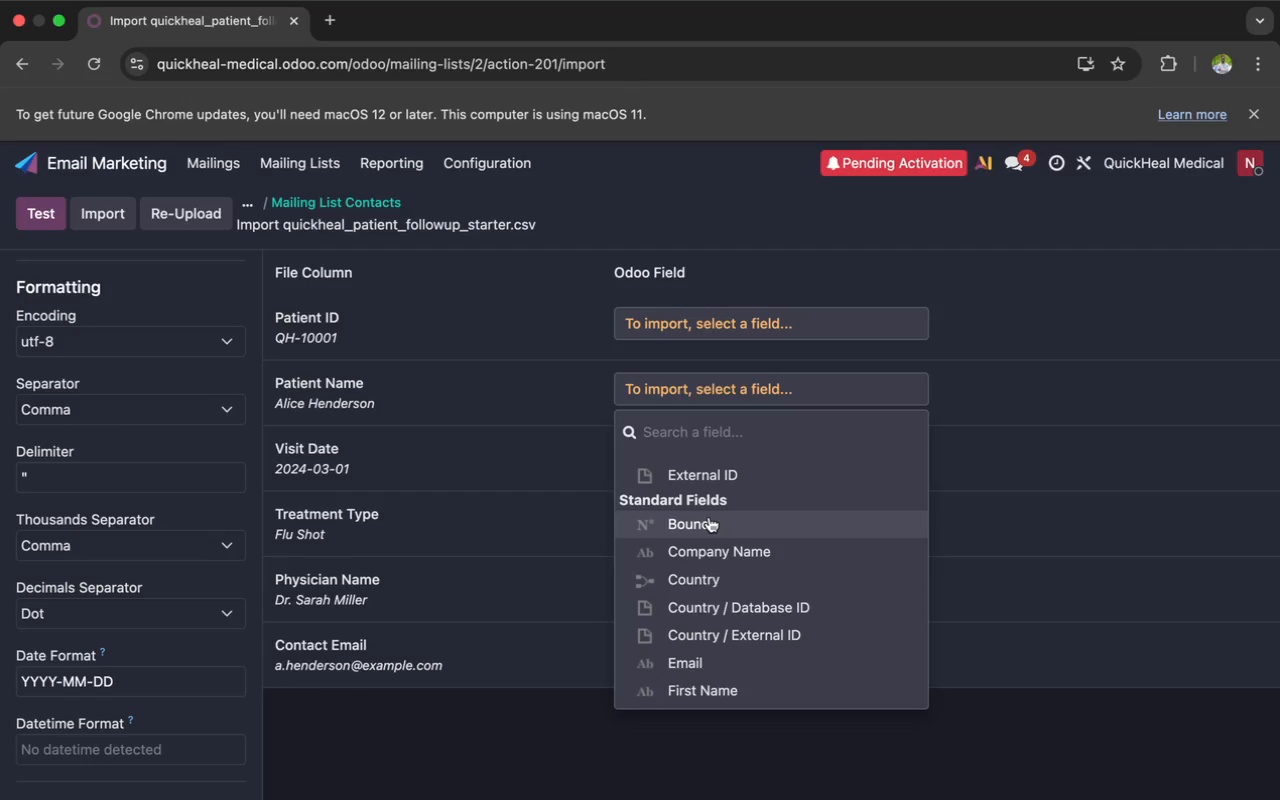 
scroll: coordinate [709, 517], scroll_direction: down, amount: 32.0
 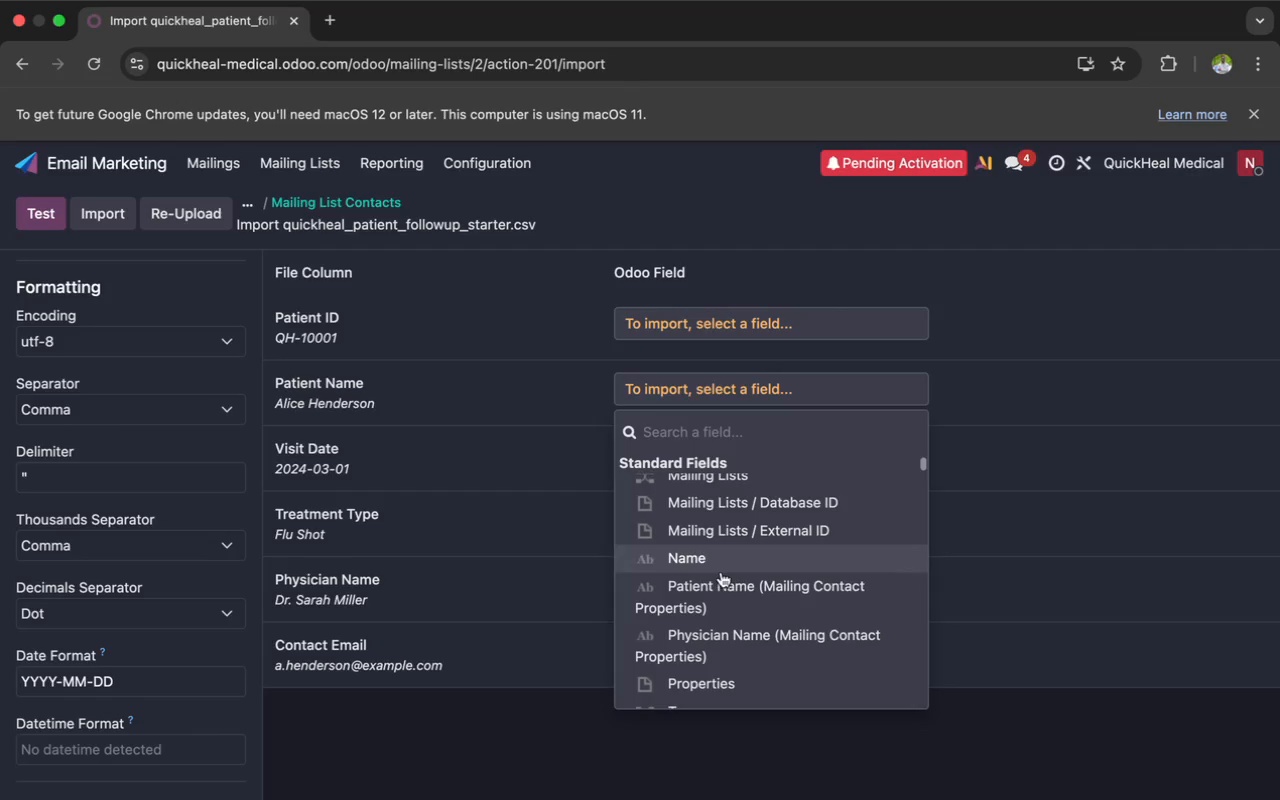 
left_click([734, 584])
 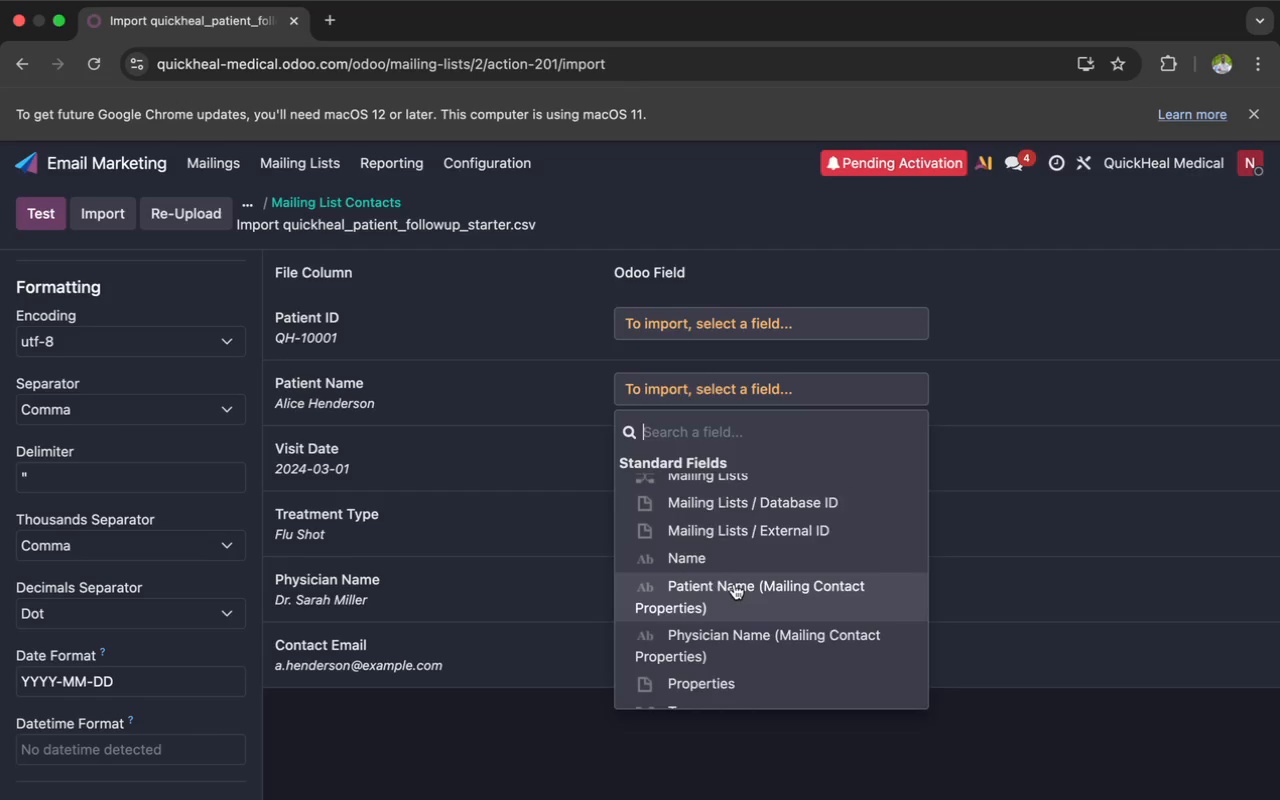 
mouse_move([724, 465])
 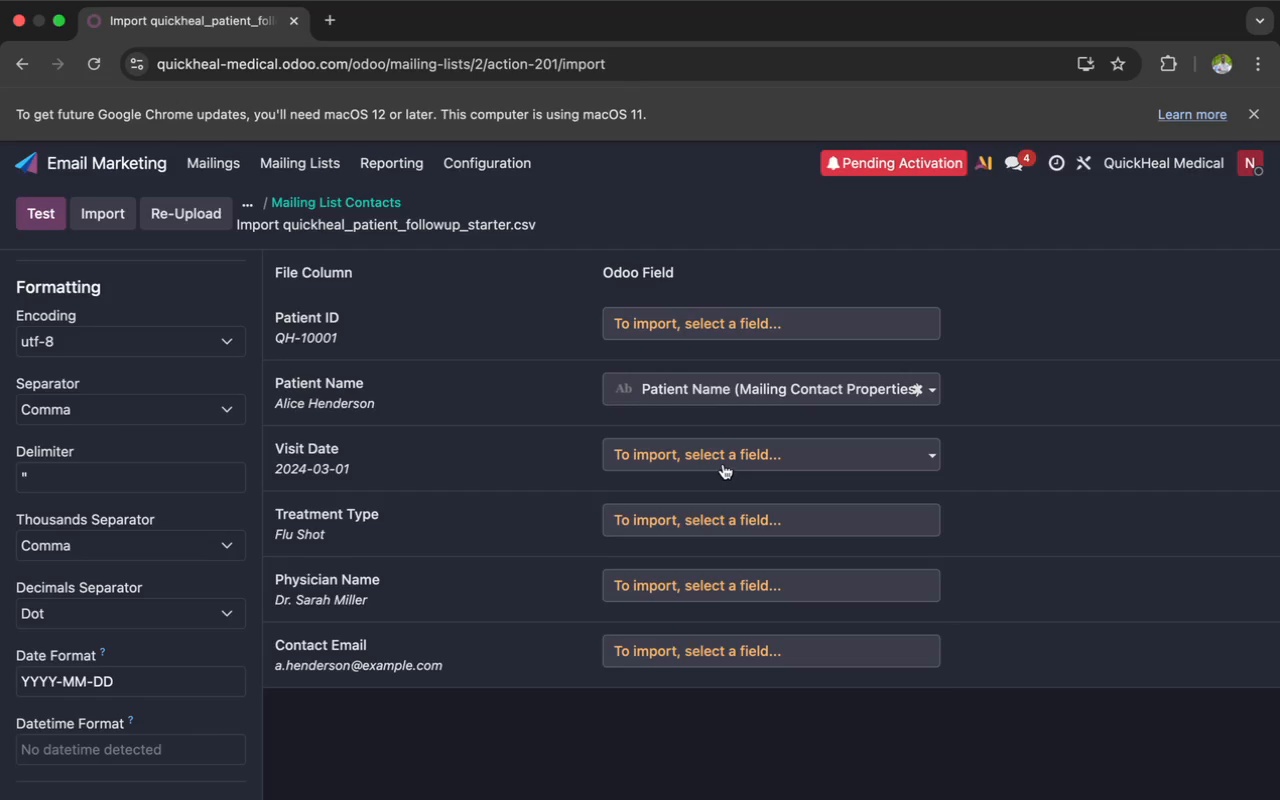 
left_click([717, 458])
 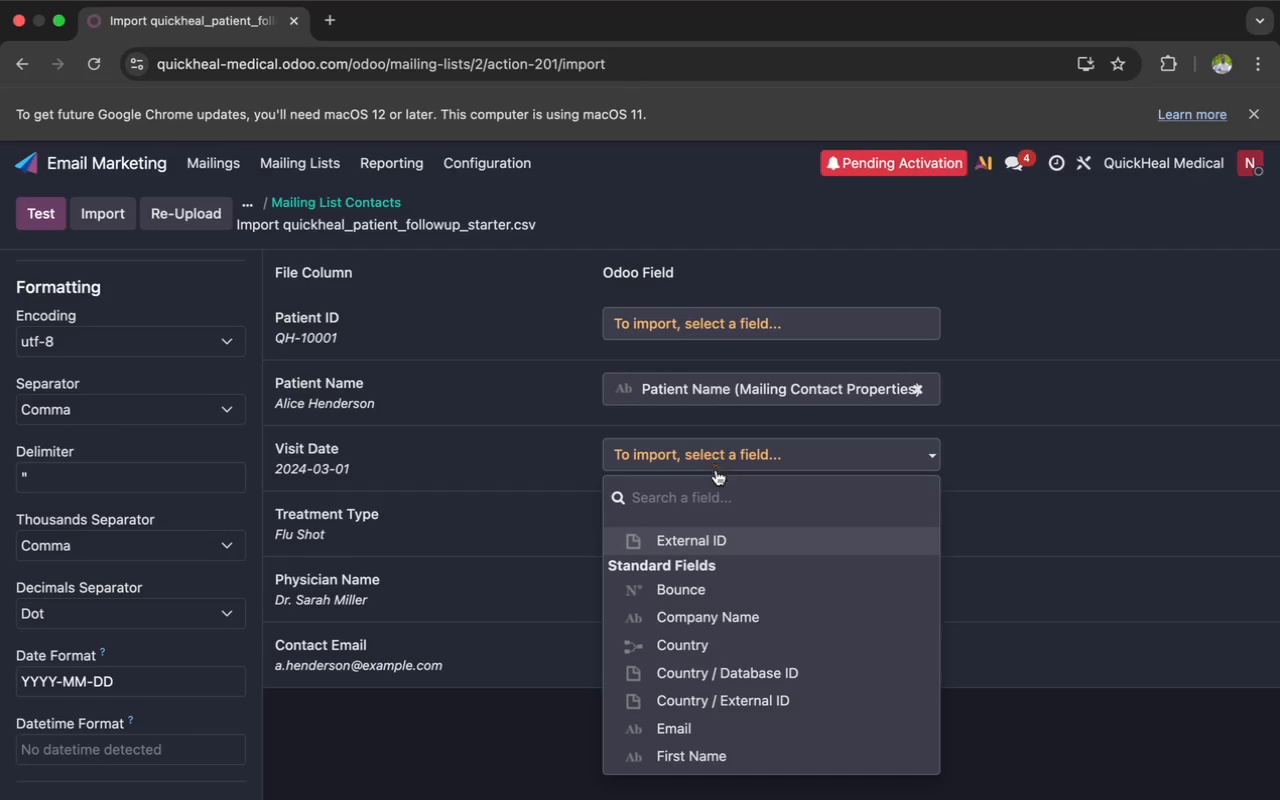 
scroll: coordinate [713, 585], scroll_direction: down, amount: 30.0
 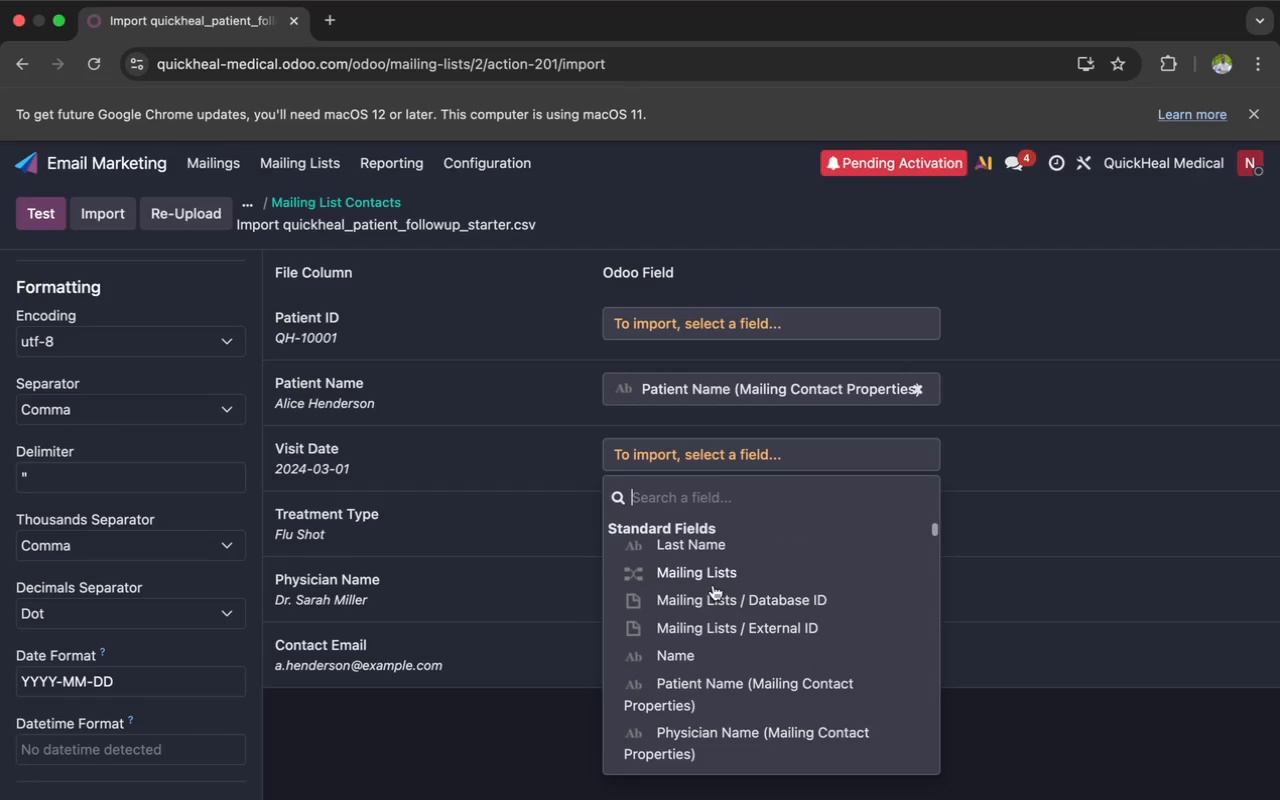 
scroll: coordinate [713, 585], scroll_direction: up, amount: 9.0
 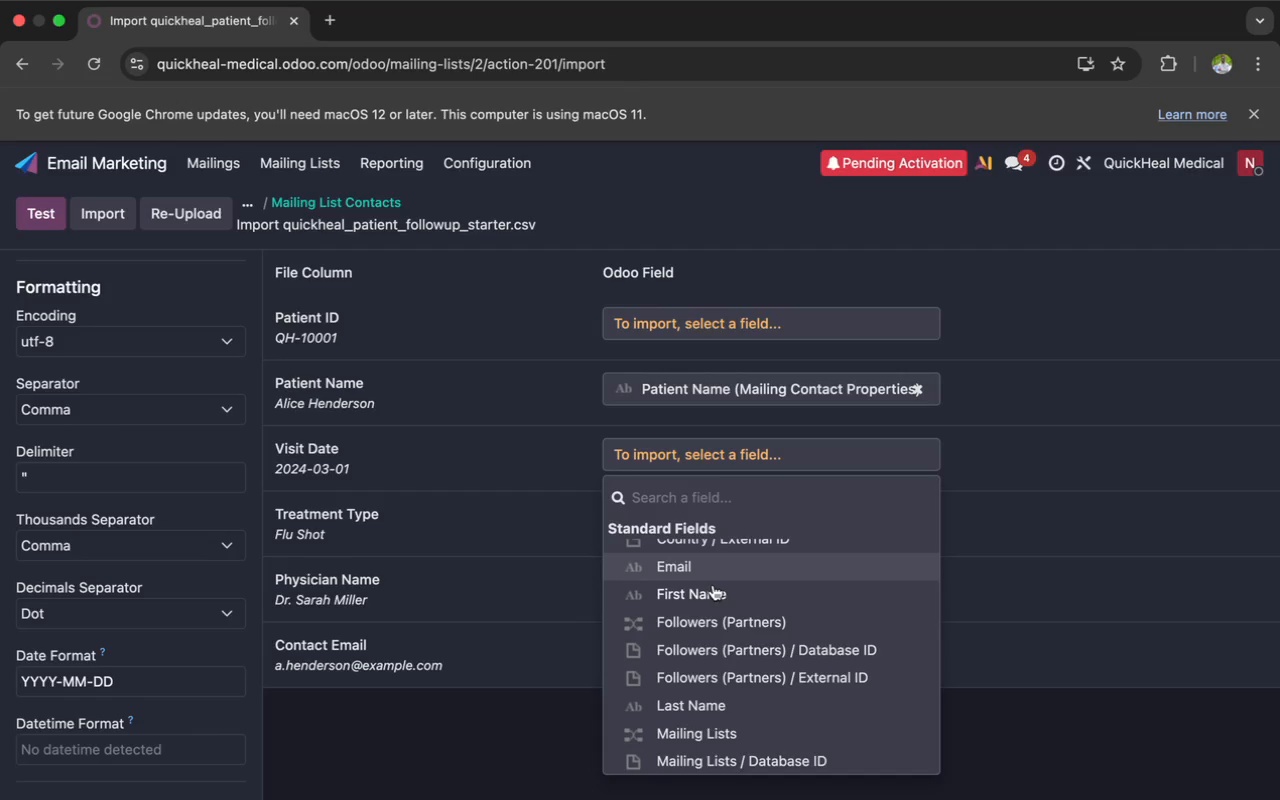 
wait(9.34)
 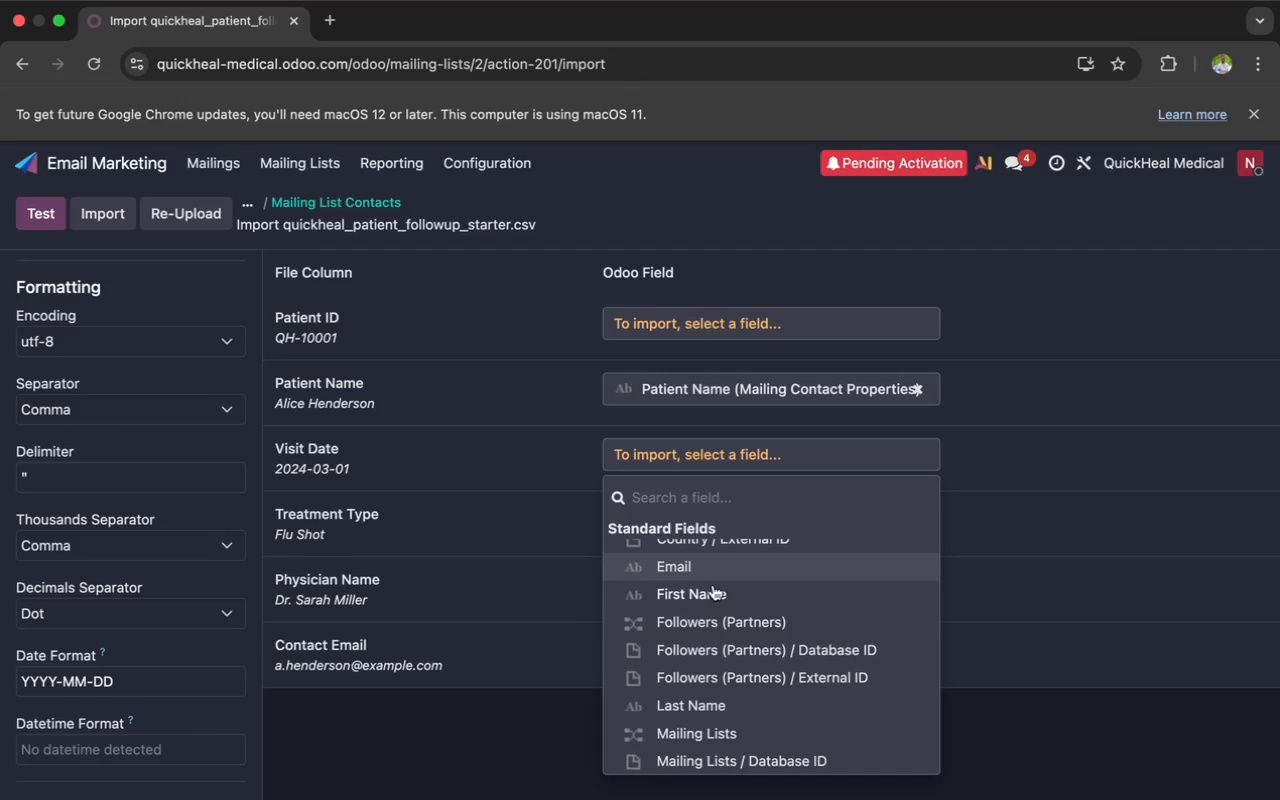 
scroll: coordinate [718, 619], scroll_direction: down, amount: 28.0
 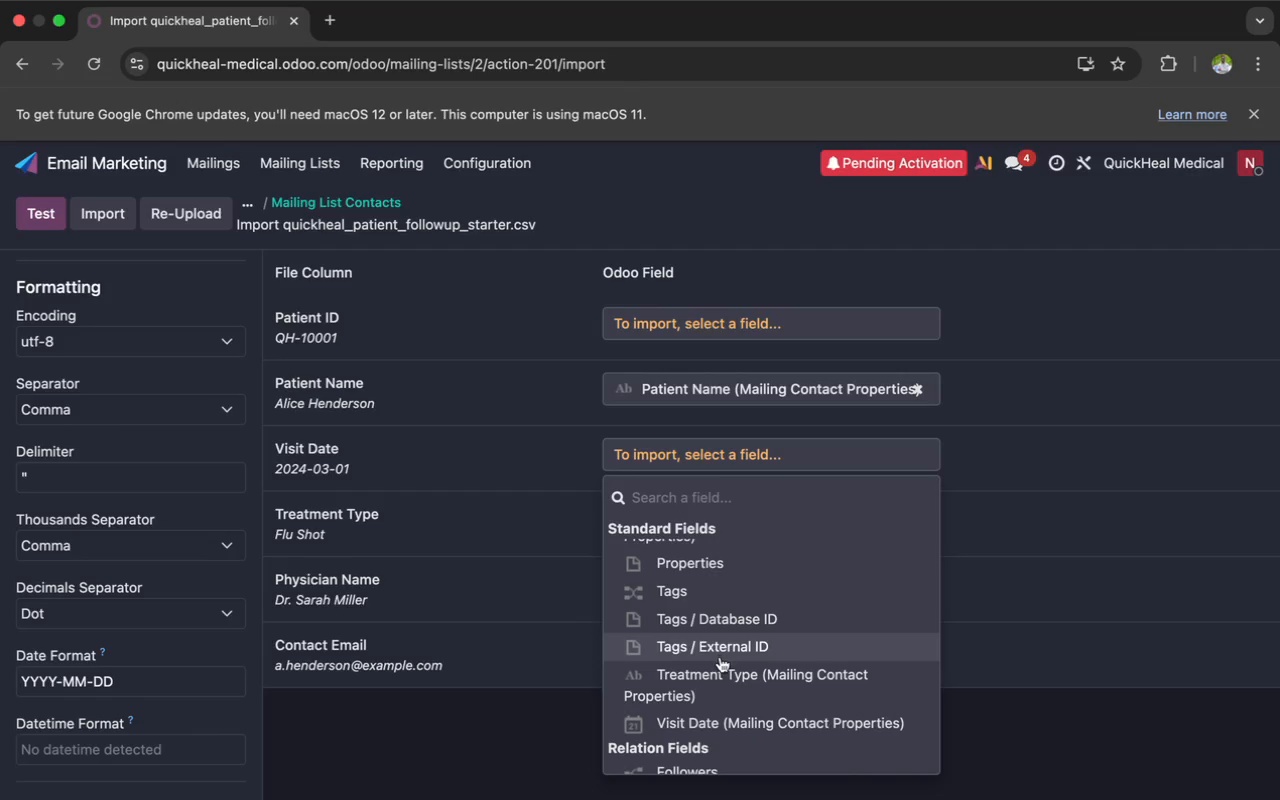 
left_click([729, 671])
 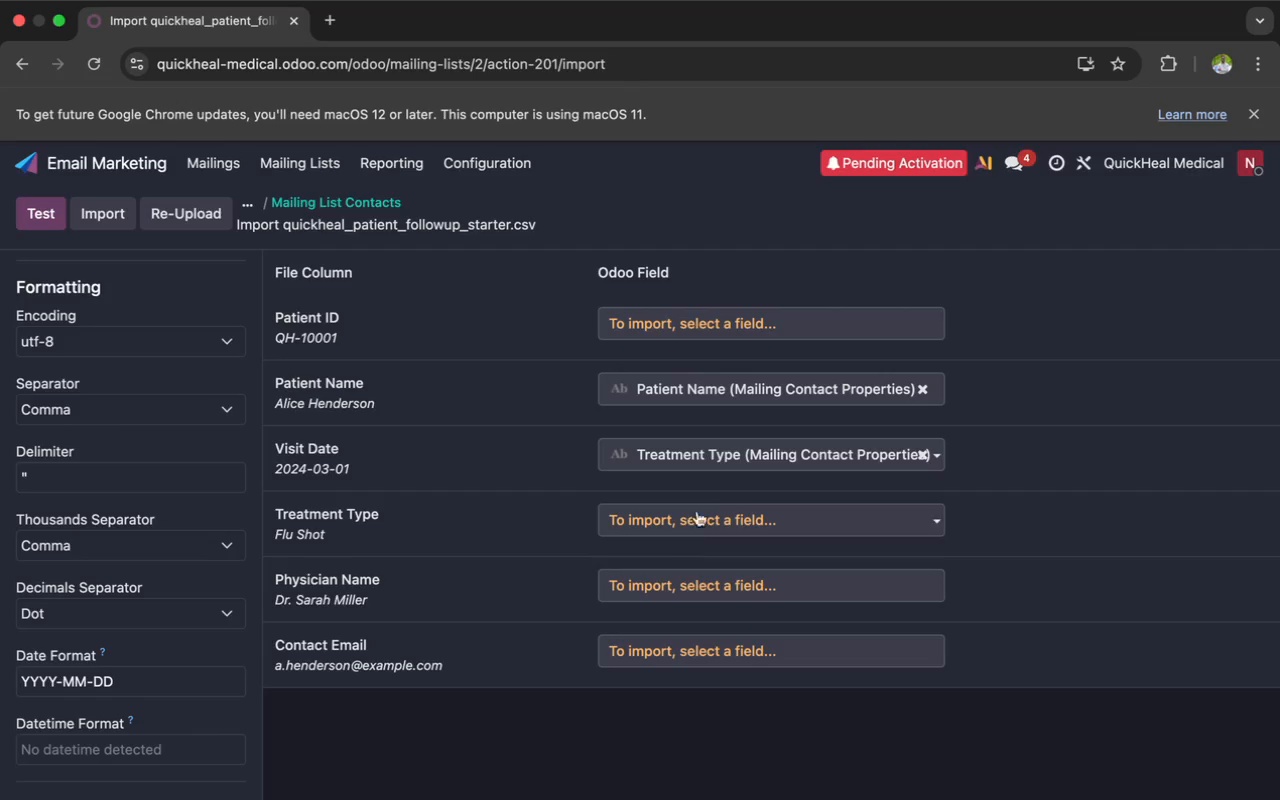 
left_click([716, 460])
 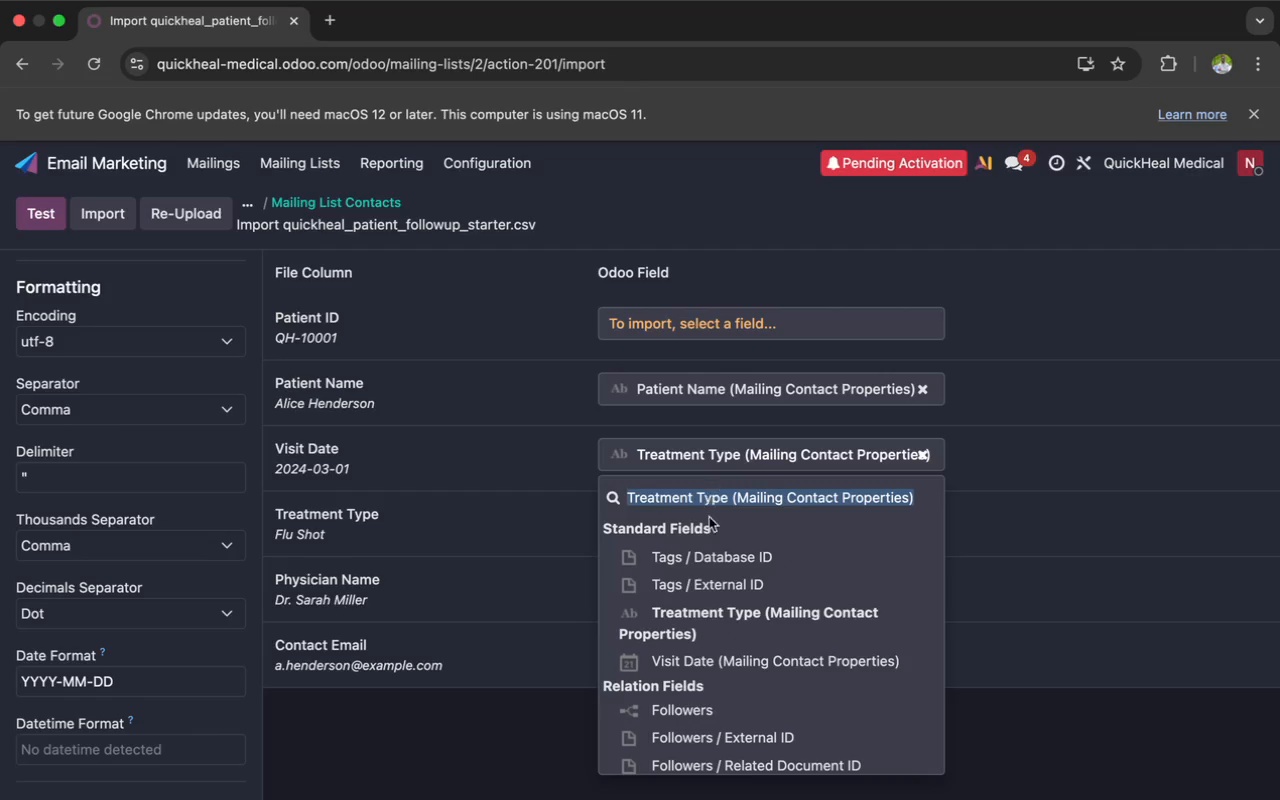 
scroll: coordinate [708, 579], scroll_direction: down, amount: 15.0
 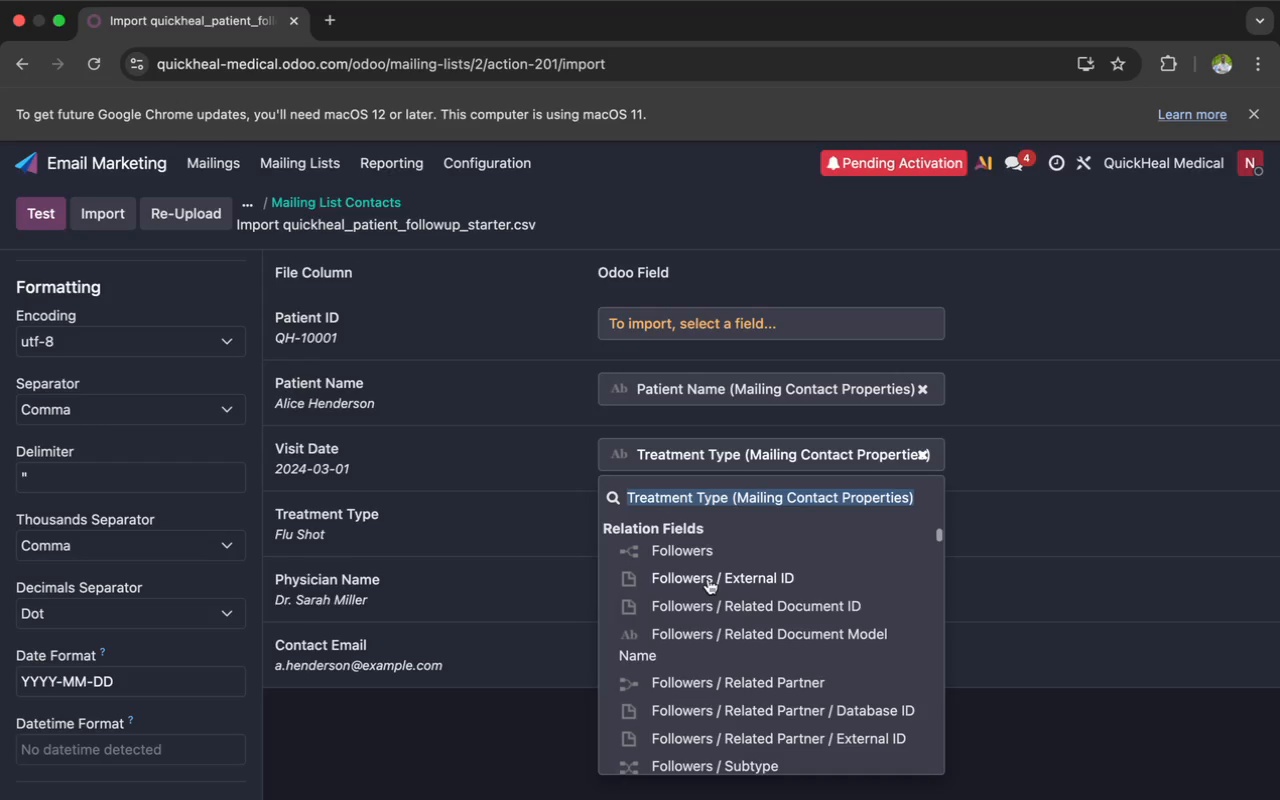 
scroll: coordinate [708, 579], scroll_direction: up, amount: 45.0
 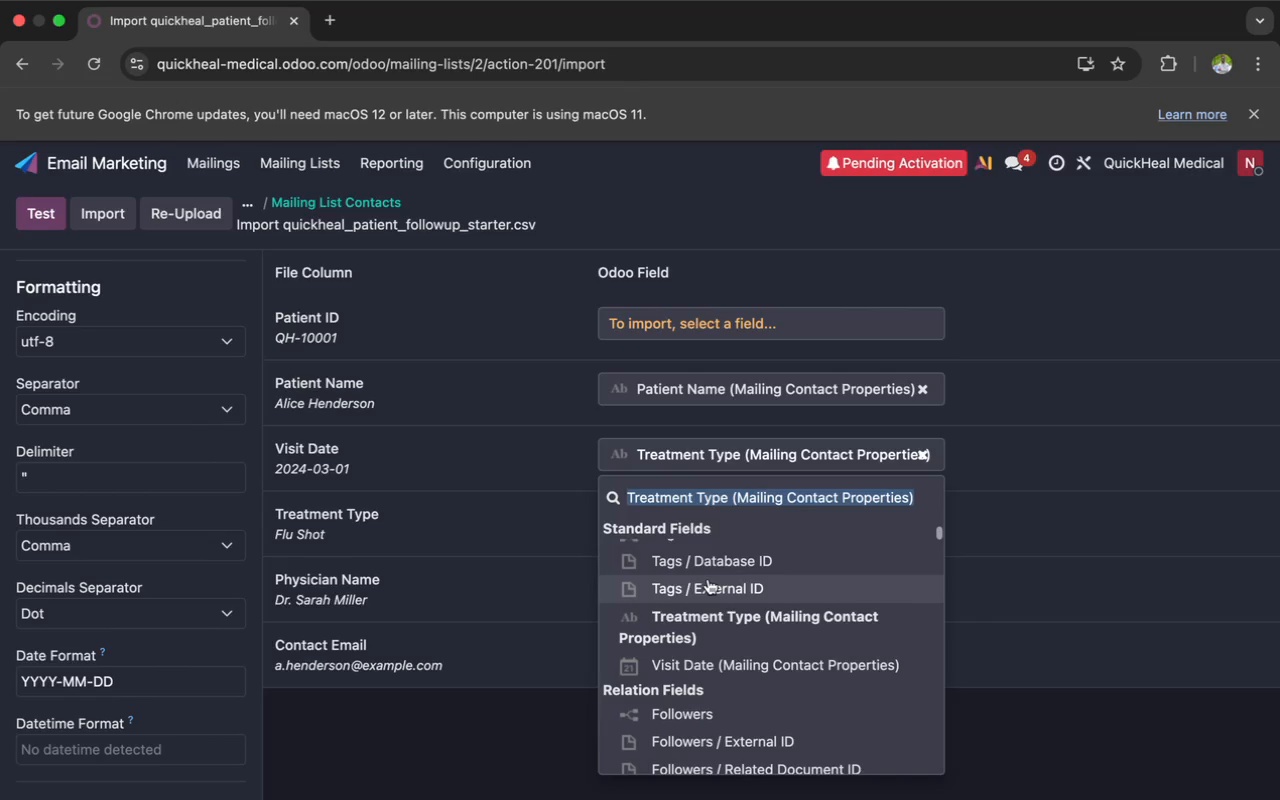 
scroll: coordinate [708, 579], scroll_direction: down, amount: 6.0
 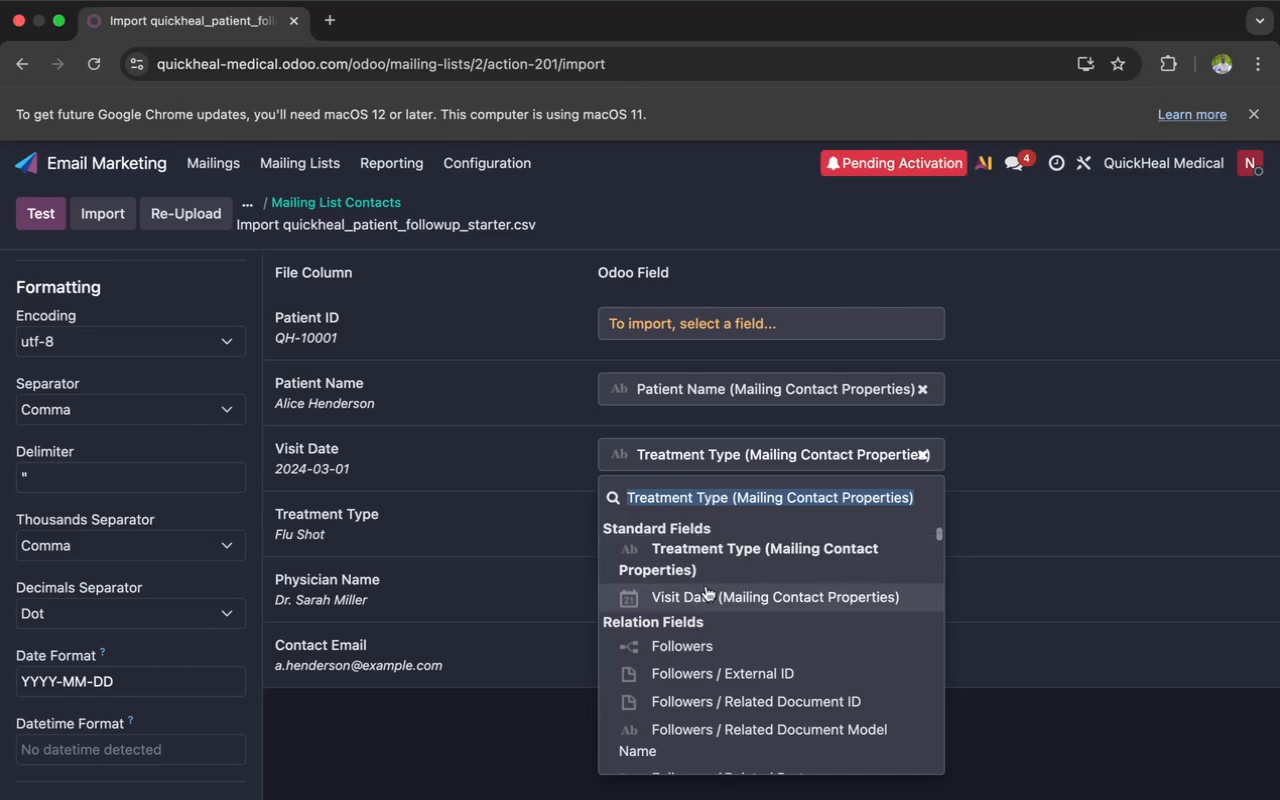 
left_click([705, 591])
 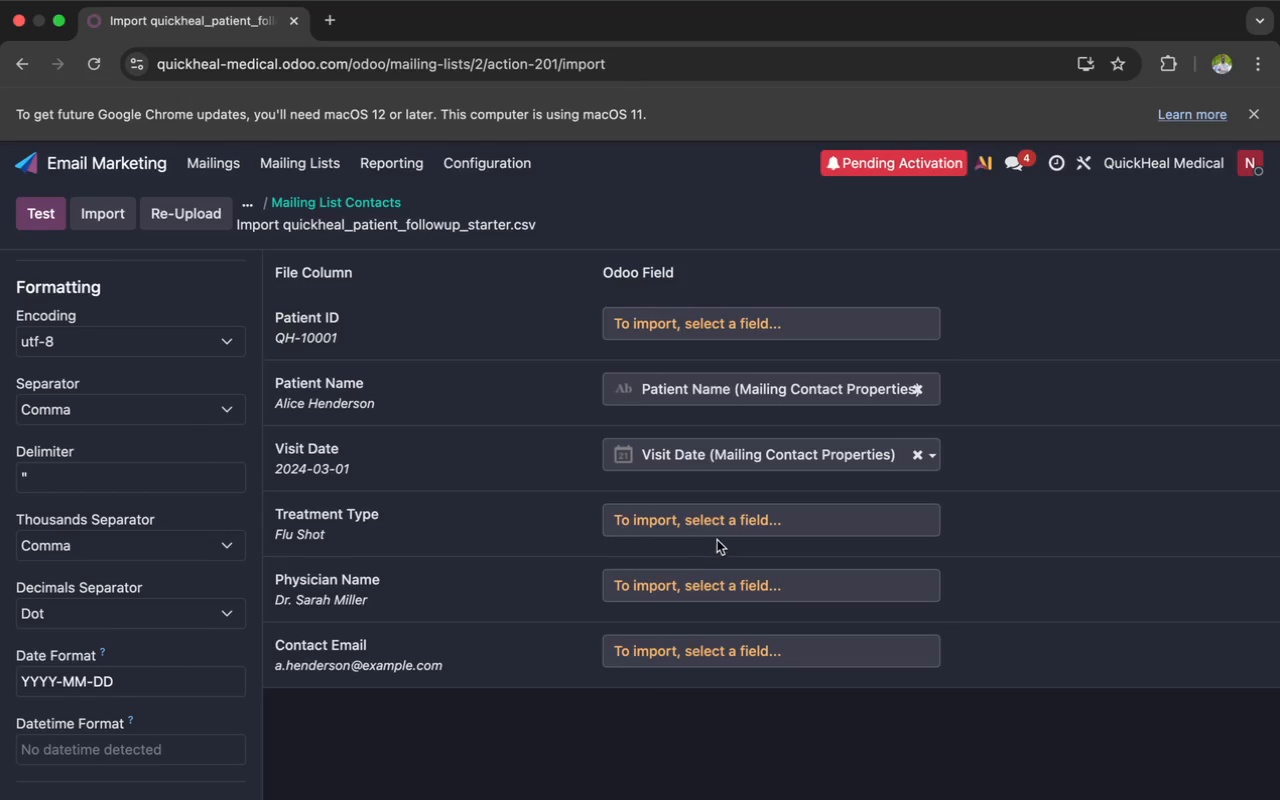 
left_click([728, 530])
 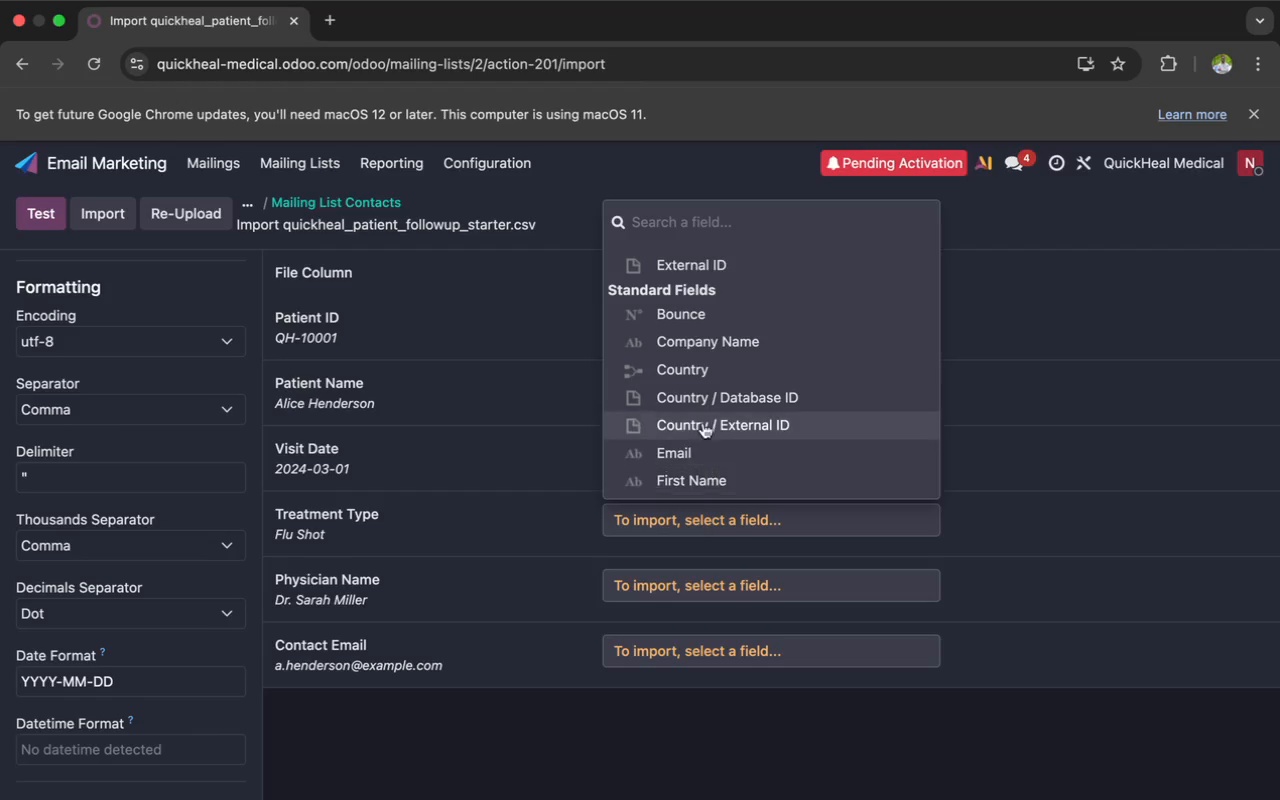 
scroll: coordinate [701, 415], scroll_direction: down, amount: 37.0
 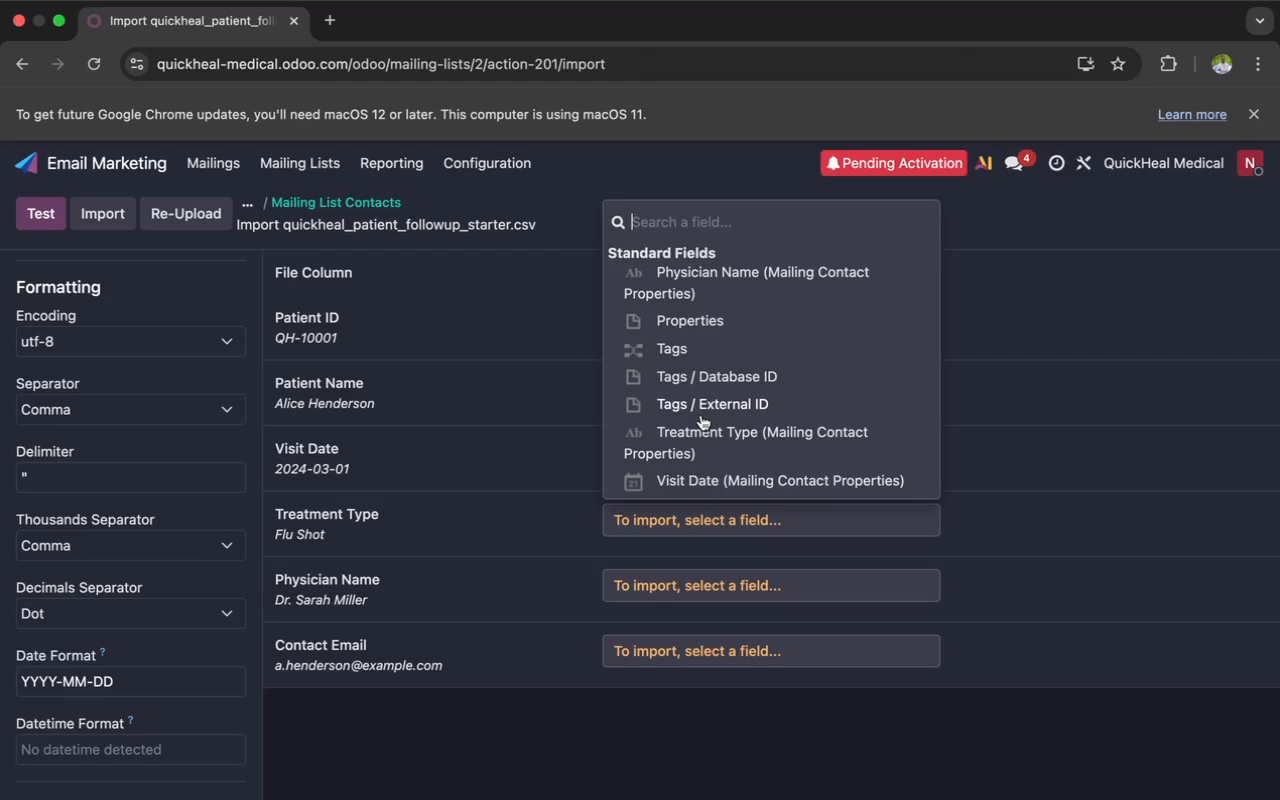 
scroll: coordinate [701, 415], scroll_direction: up, amount: 1.0
 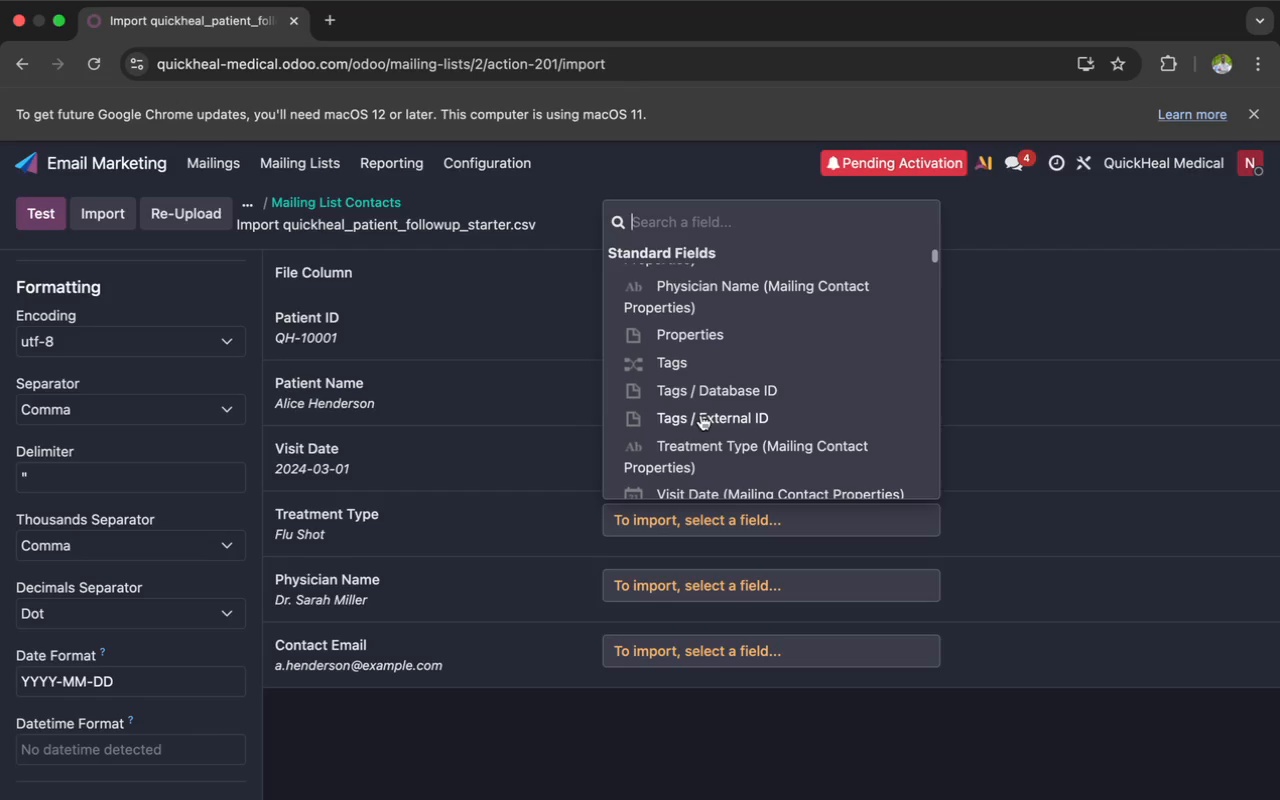 
scroll: coordinate [701, 415], scroll_direction: down, amount: 3.0
 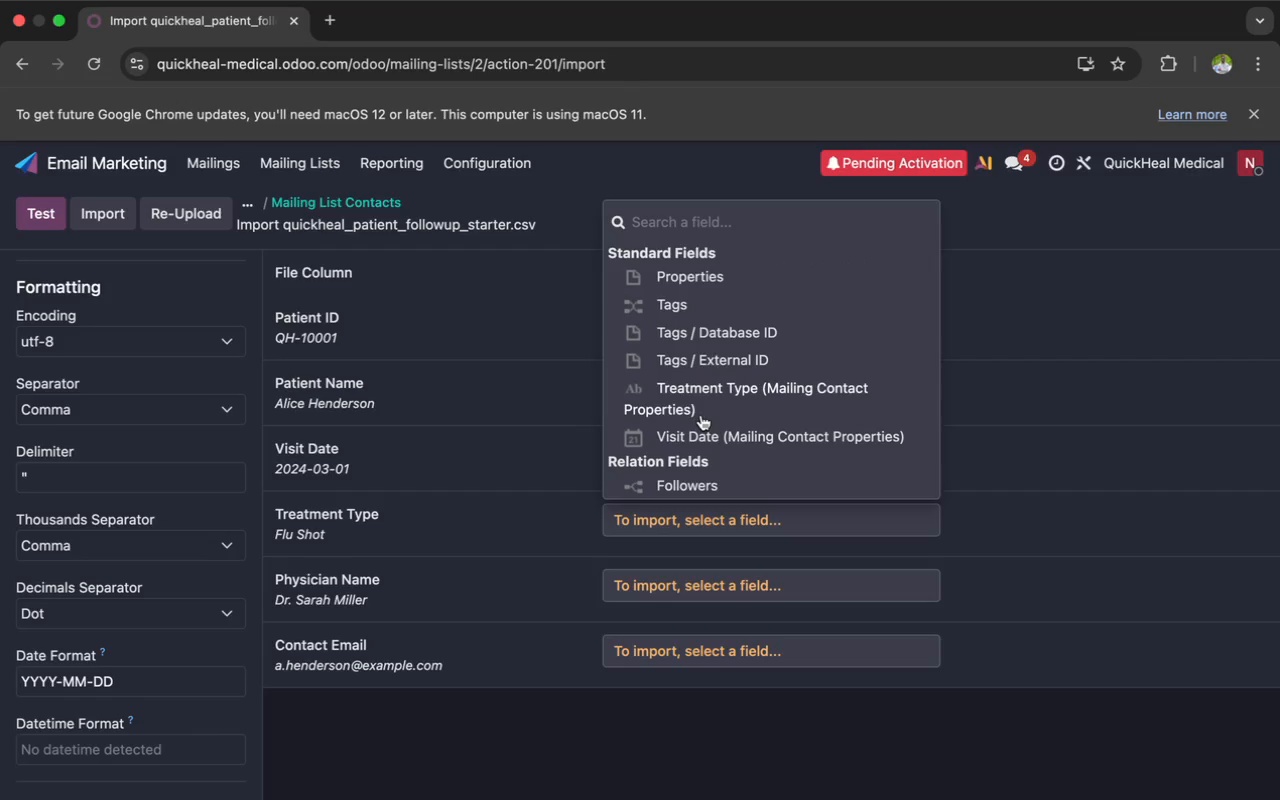 
wait(6.33)
 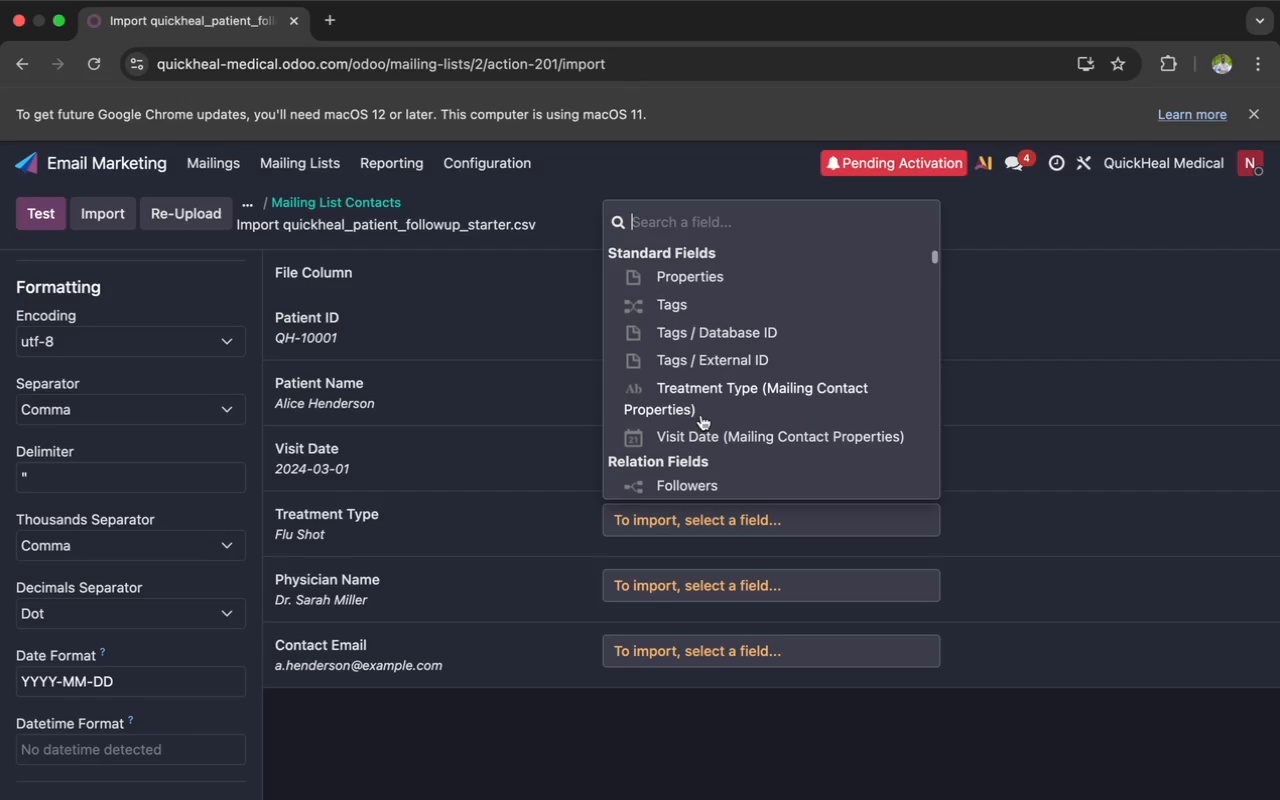 
left_click([714, 393])
 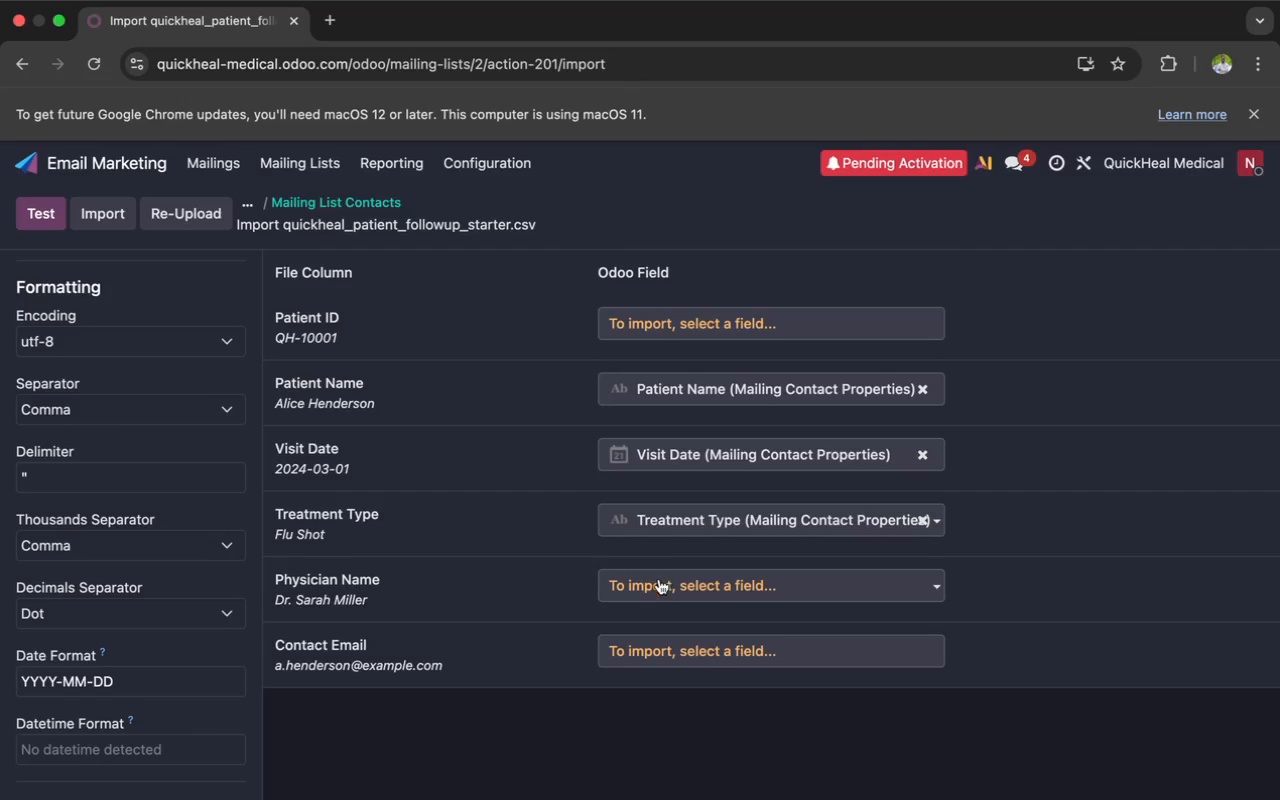 
left_click([657, 586])
 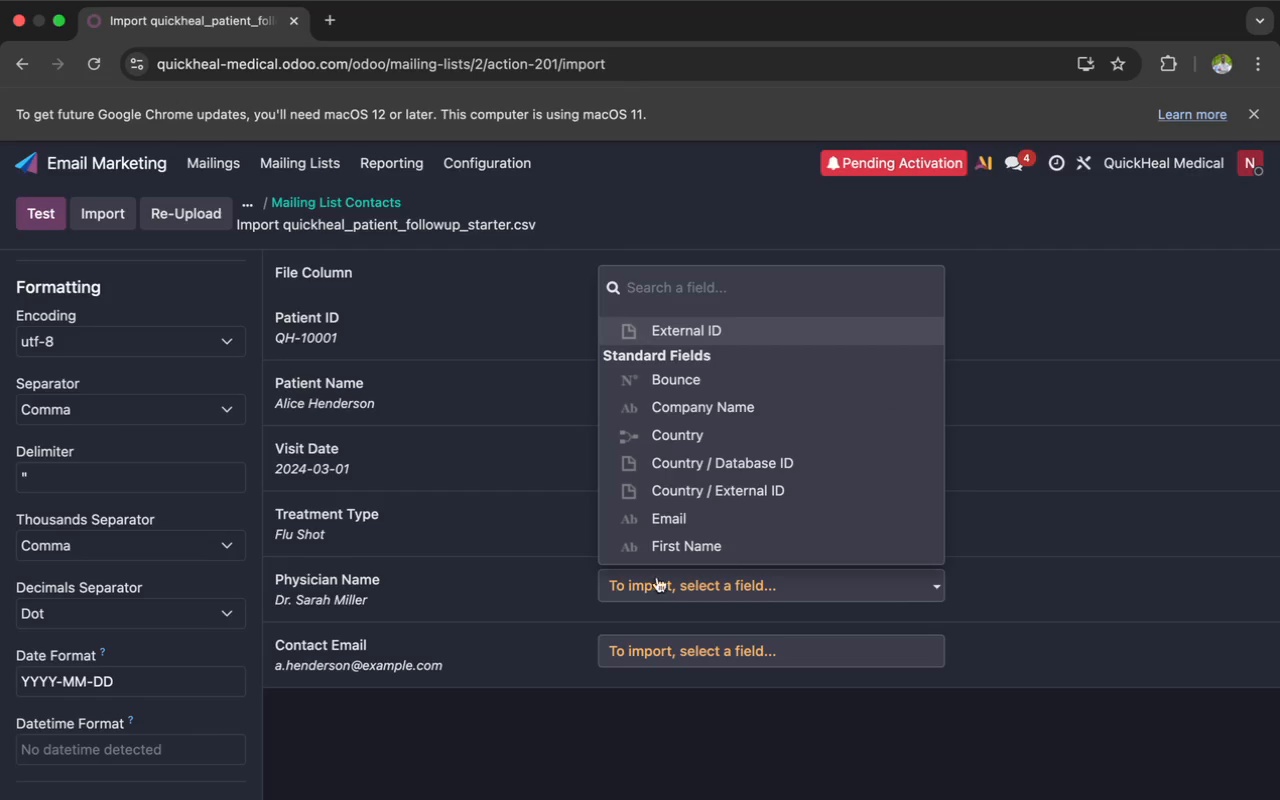 
scroll: coordinate [682, 516], scroll_direction: down, amount: 24.0
 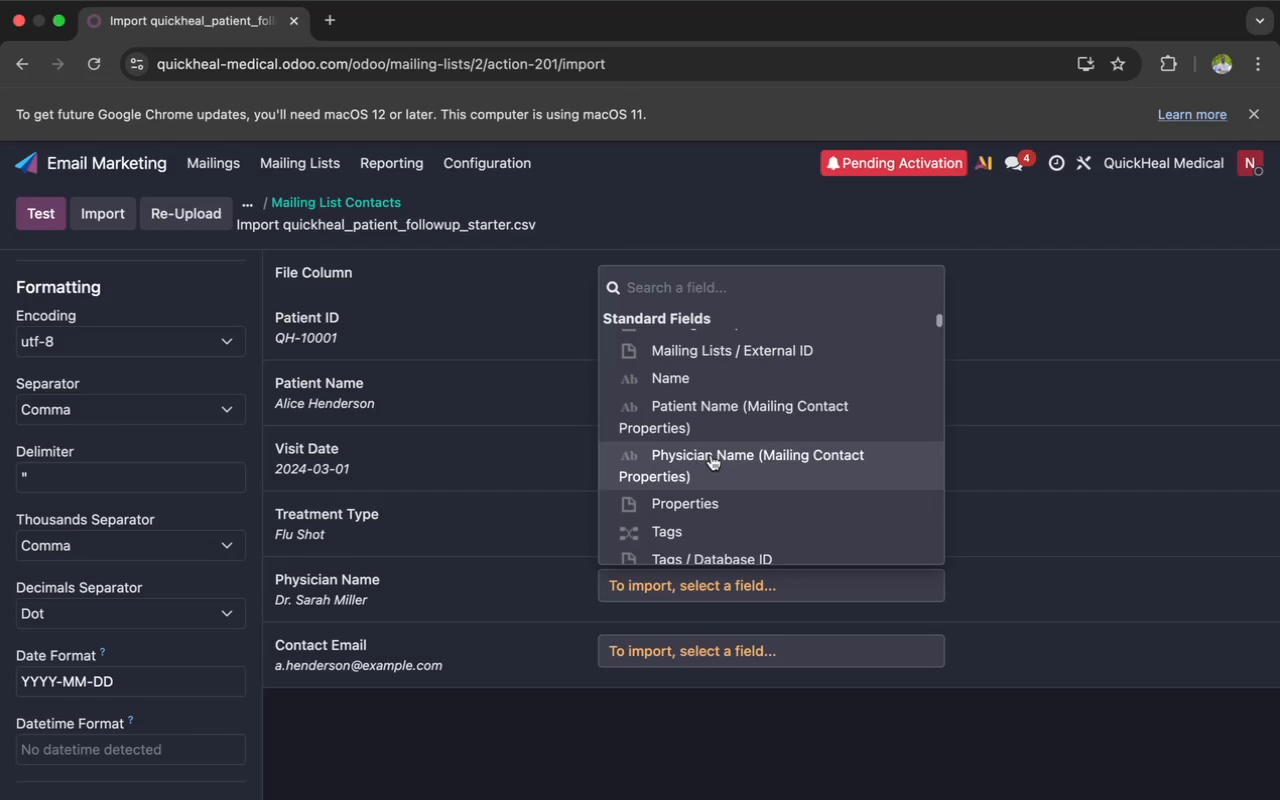 
left_click([710, 456])
 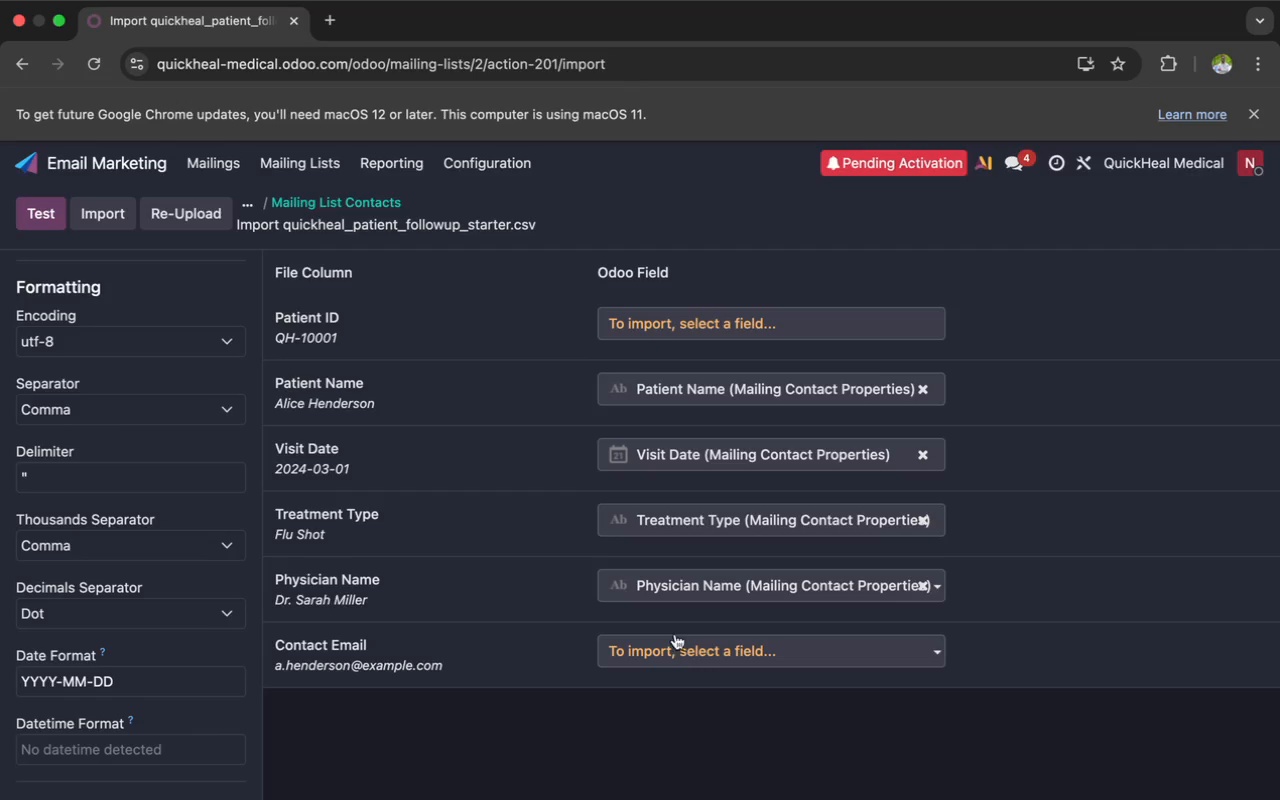 
left_click([668, 647])
 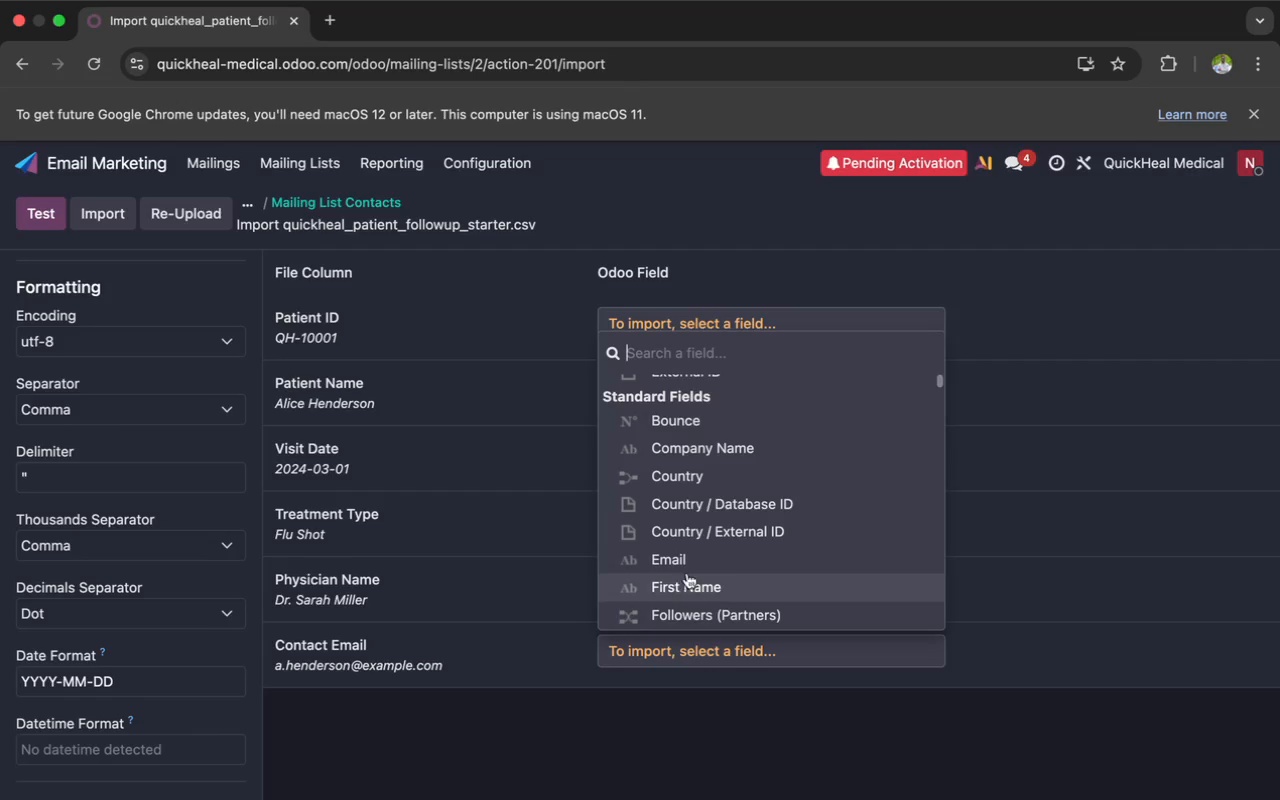 
left_click([687, 567])
 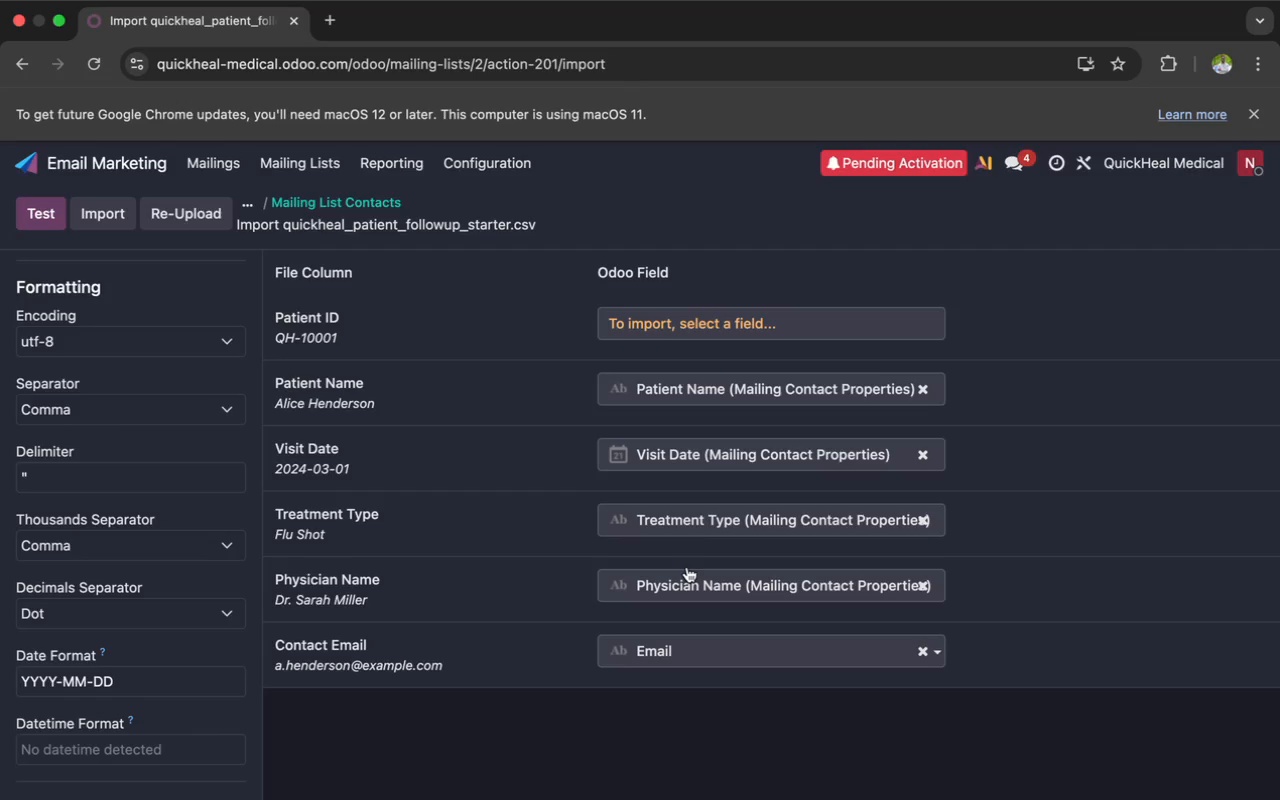 
scroll: coordinate [687, 567], scroll_direction: up, amount: 1.0
 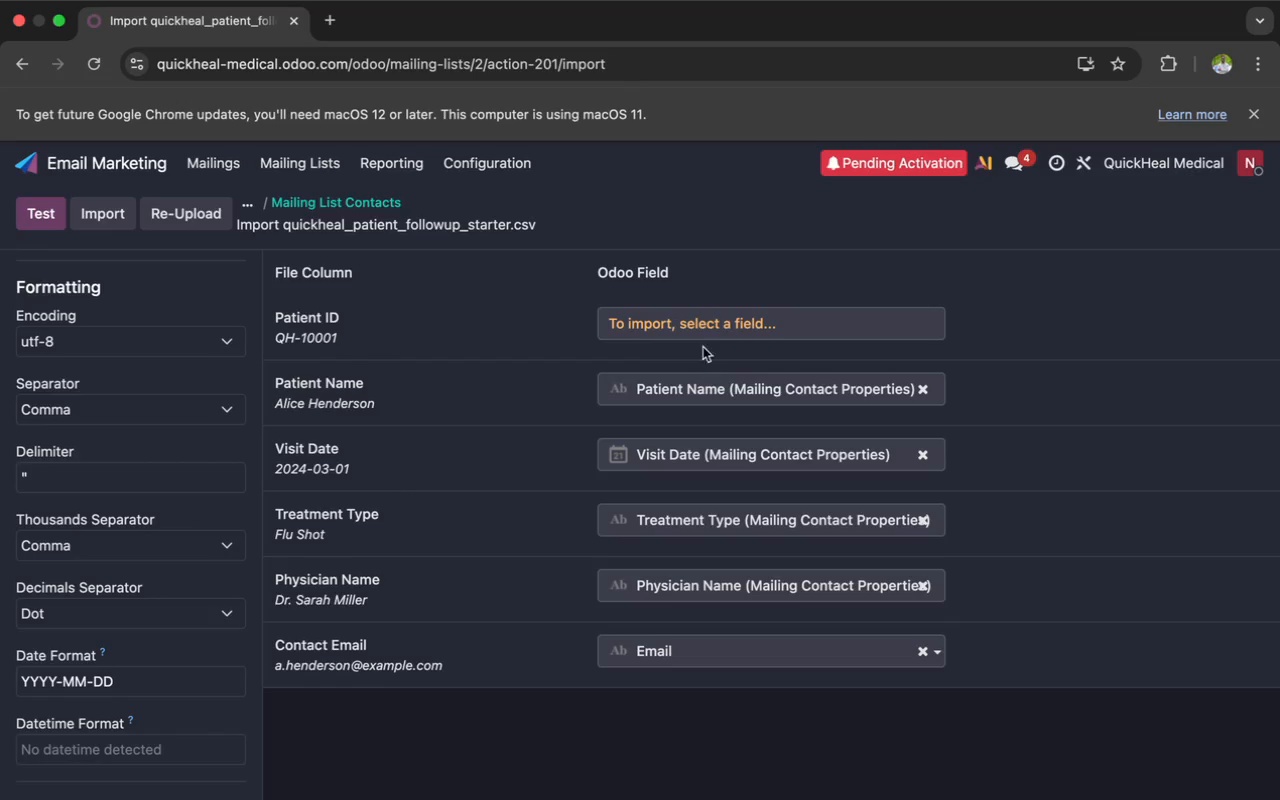 
left_click([694, 326])
 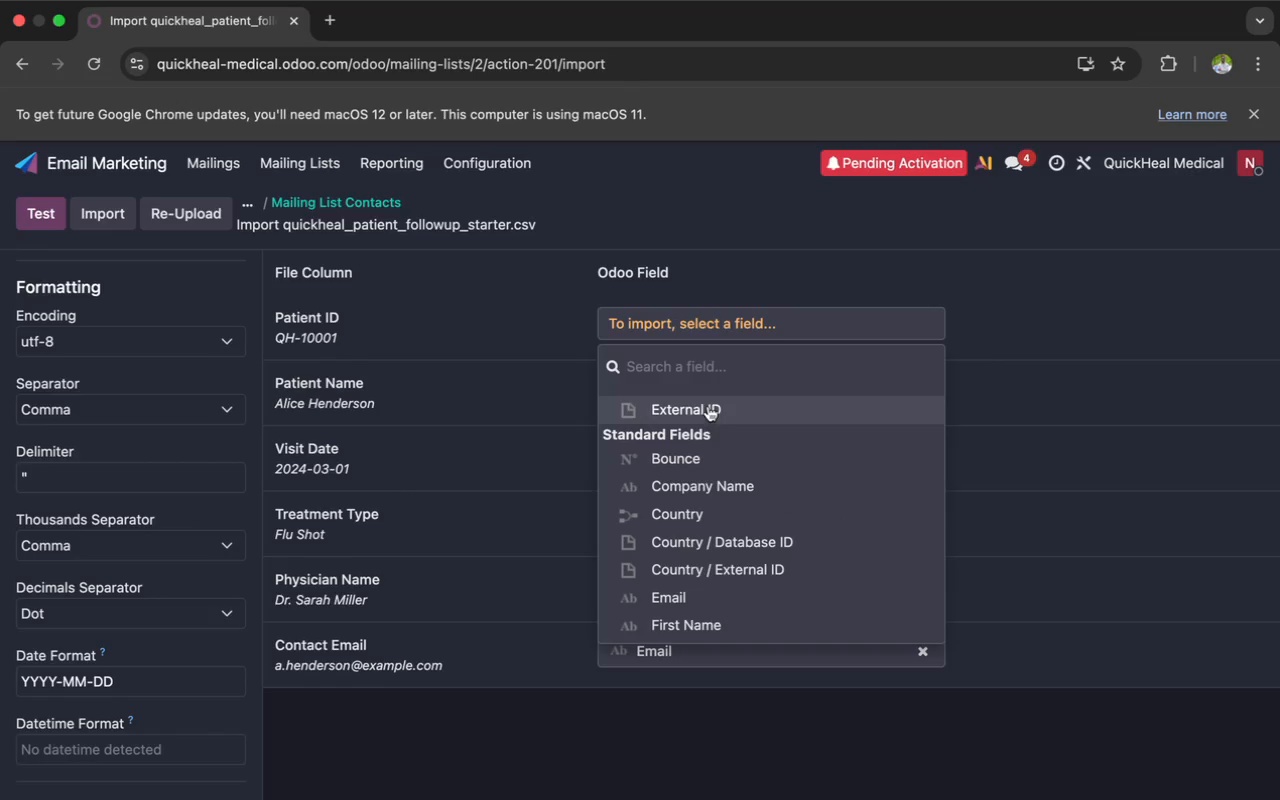 
scroll: coordinate [716, 466], scroll_direction: down, amount: 54.0
 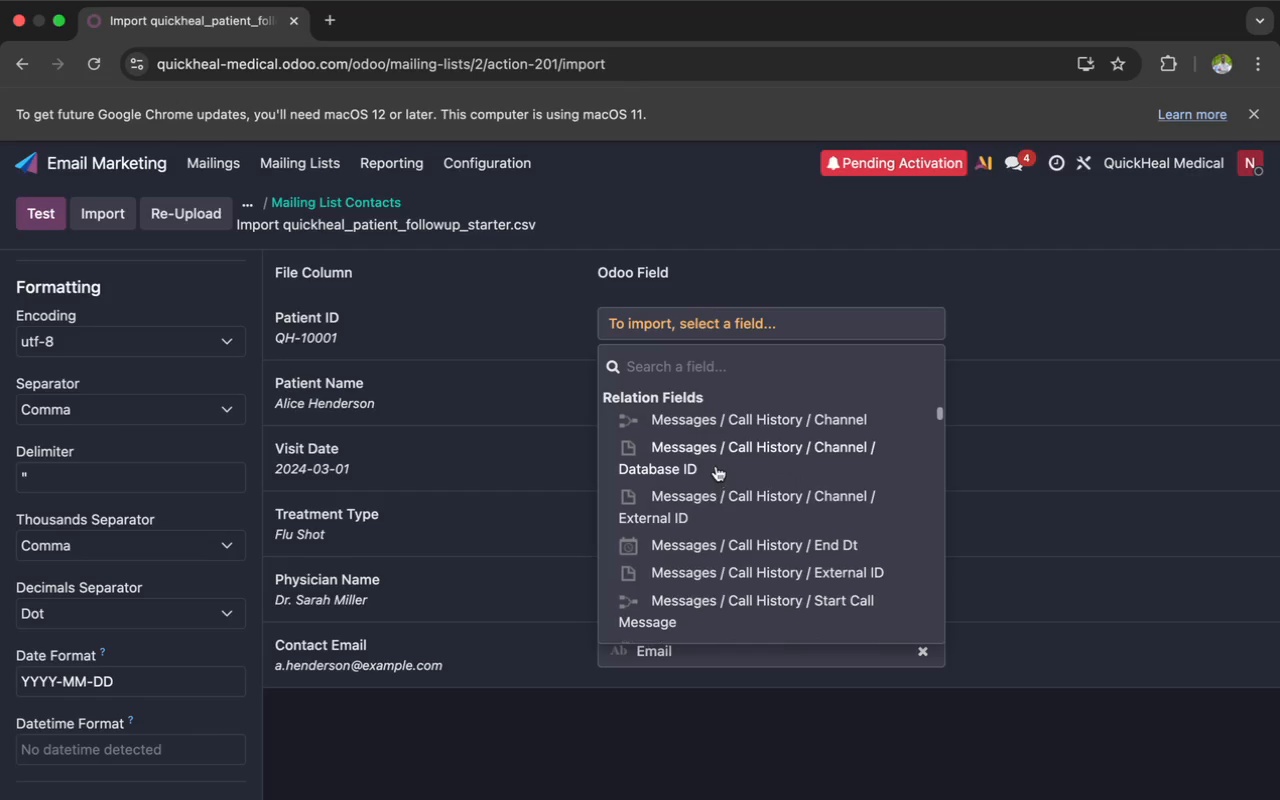 
left_click([403, 712])
 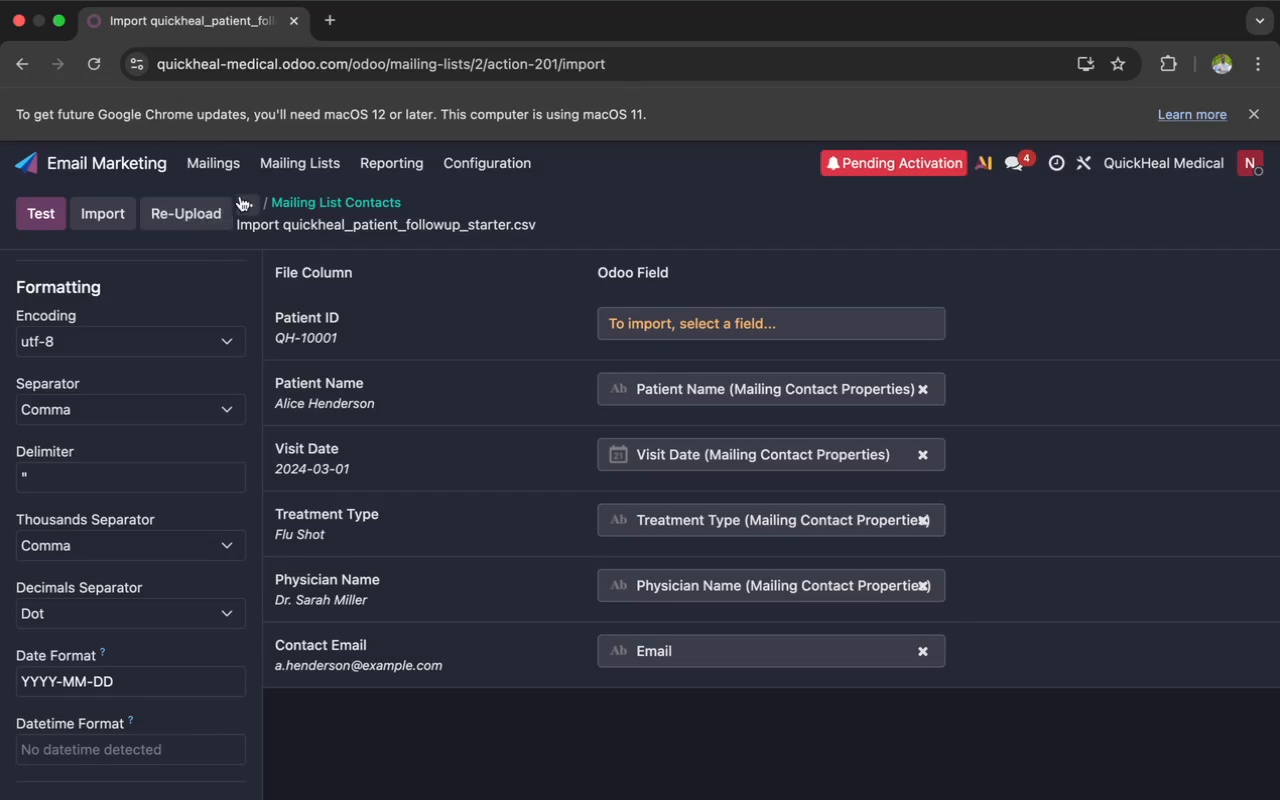 
left_click([283, 165])
 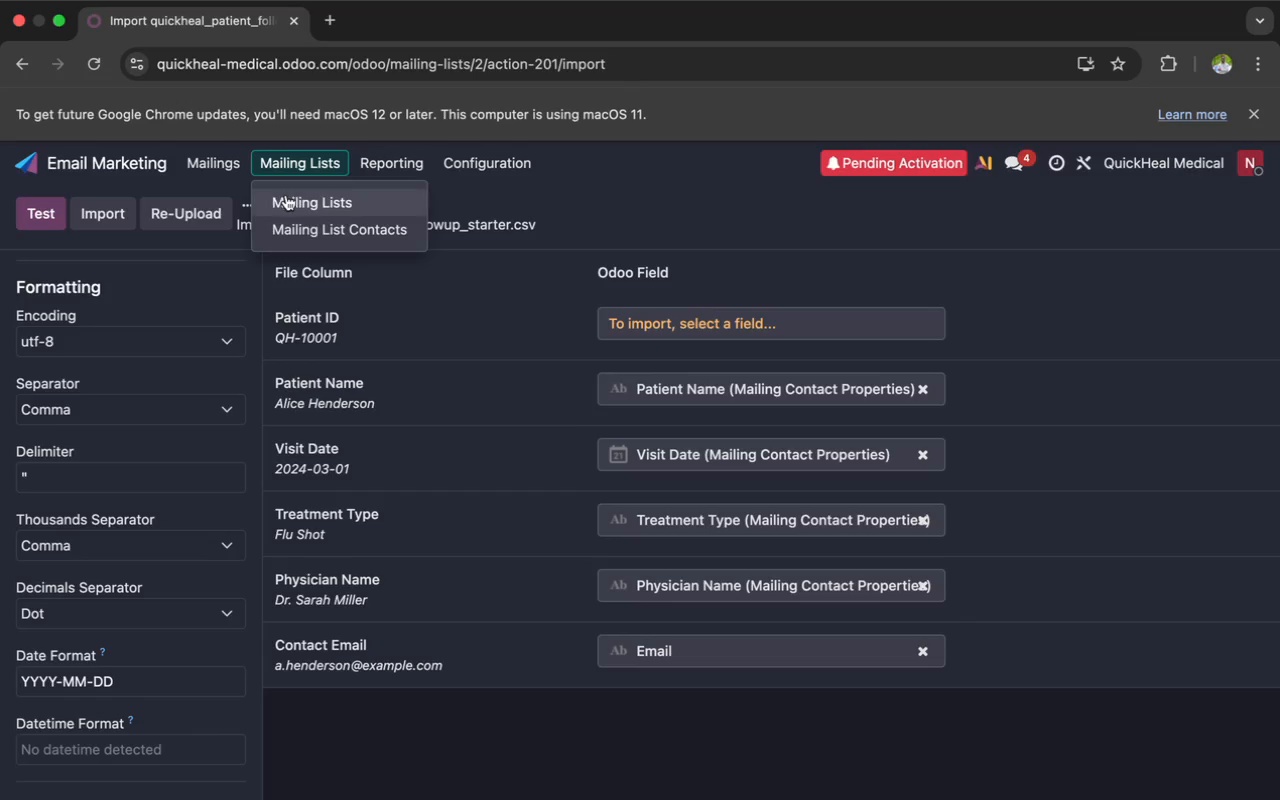 
left_click([288, 196])
 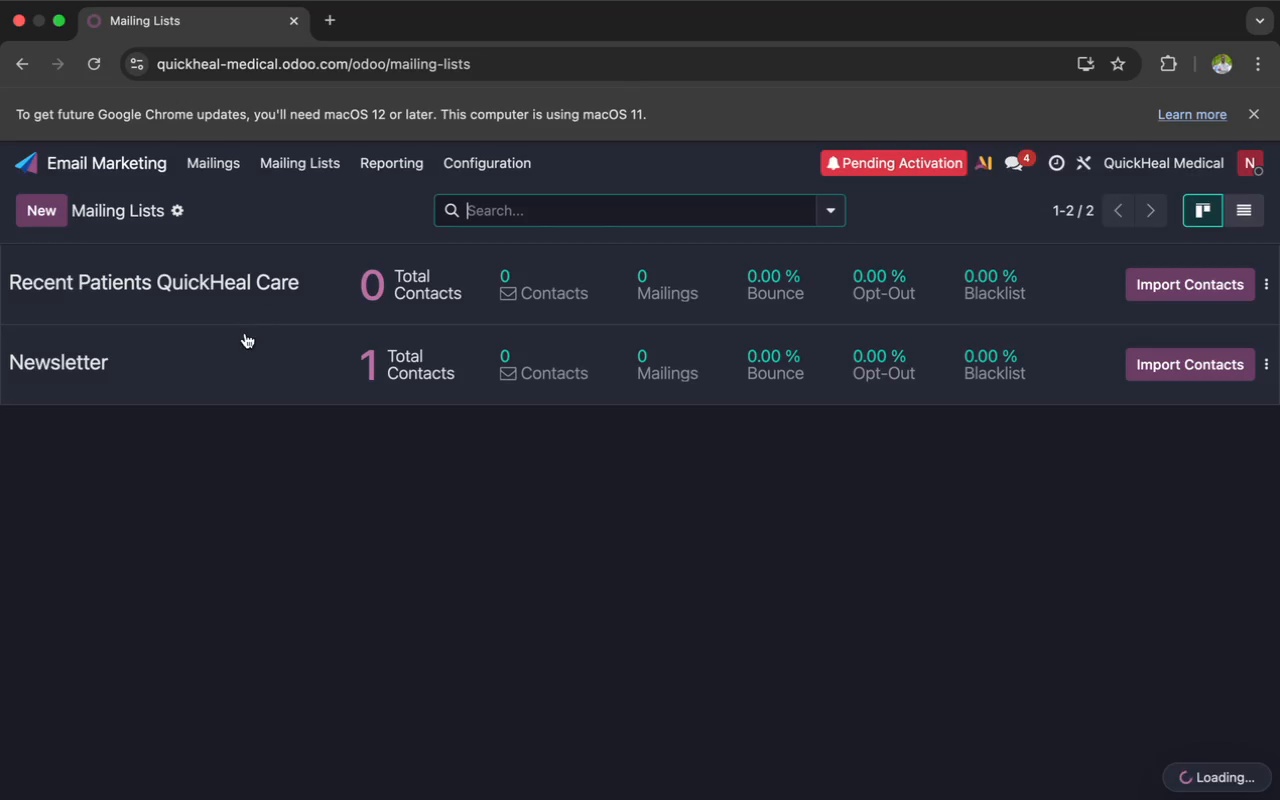 
left_click([243, 339])
 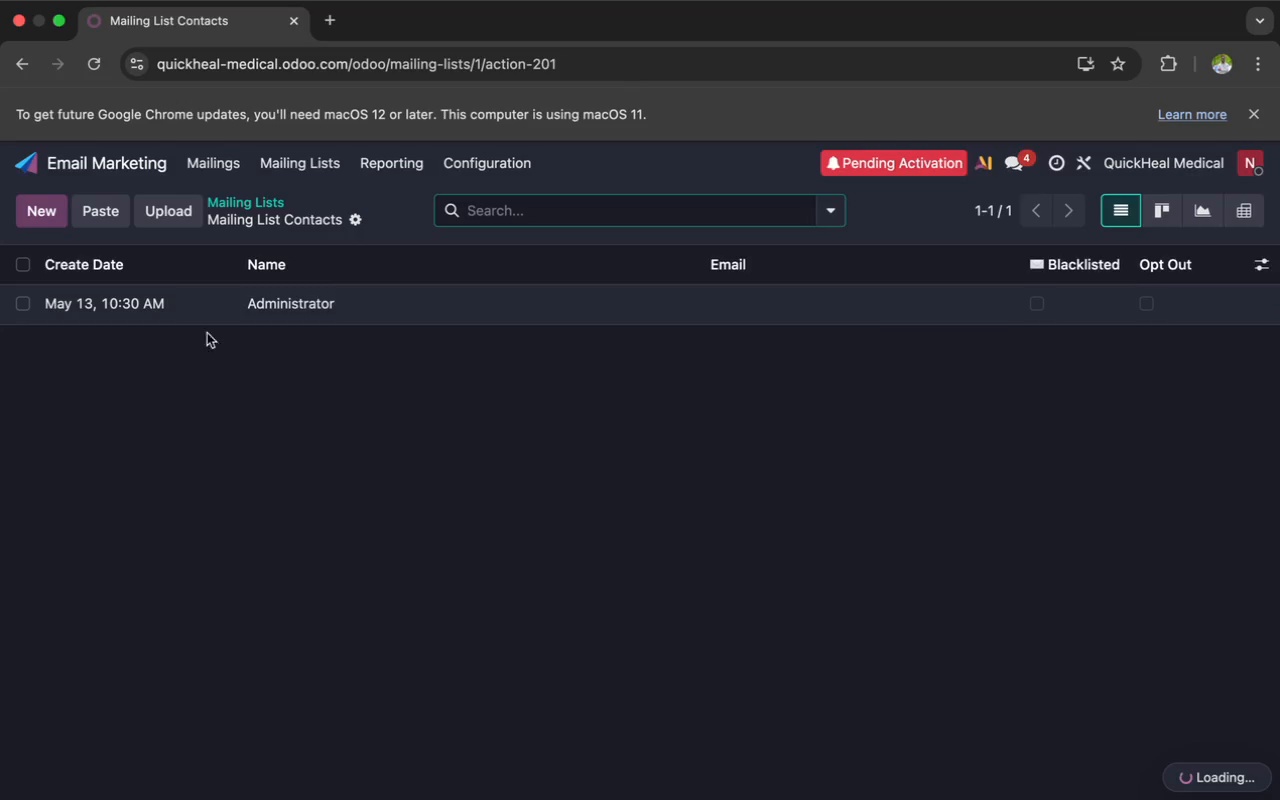 
left_click([280, 316])
 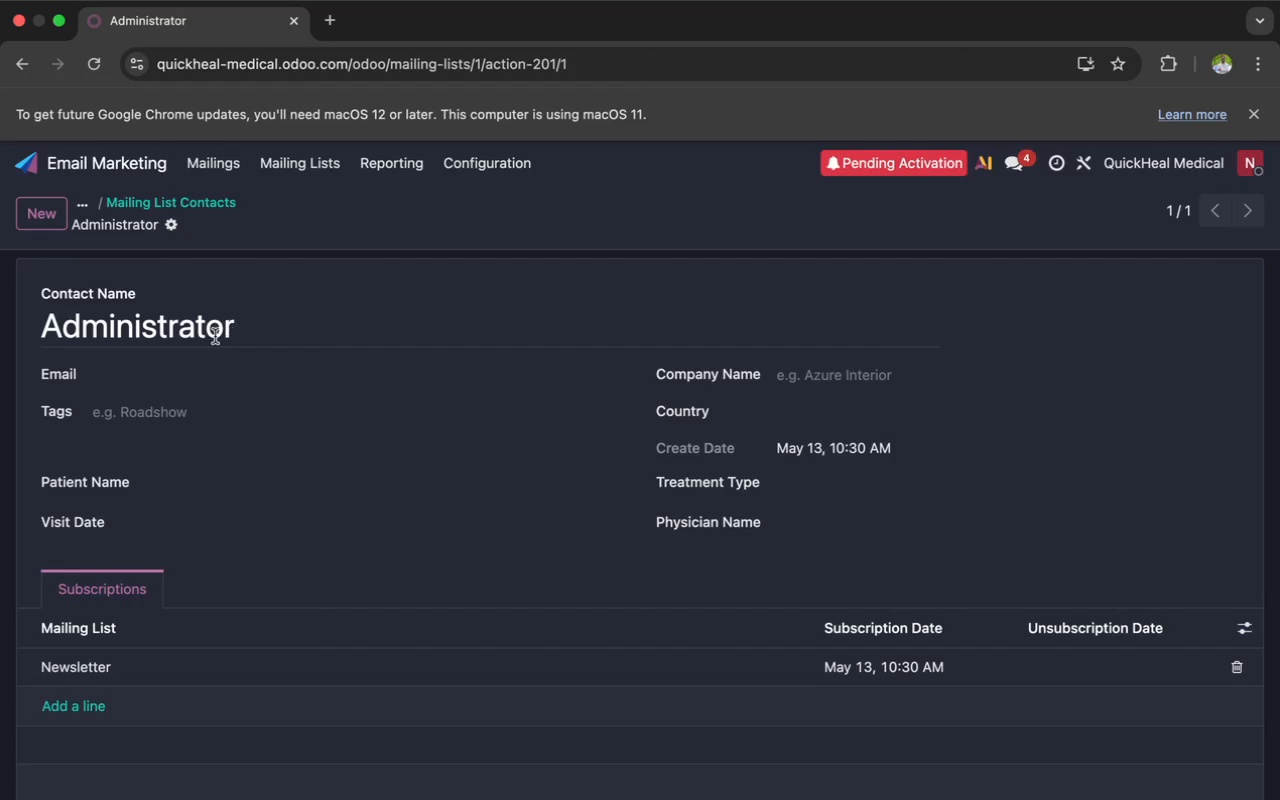 
left_click([164, 213])
 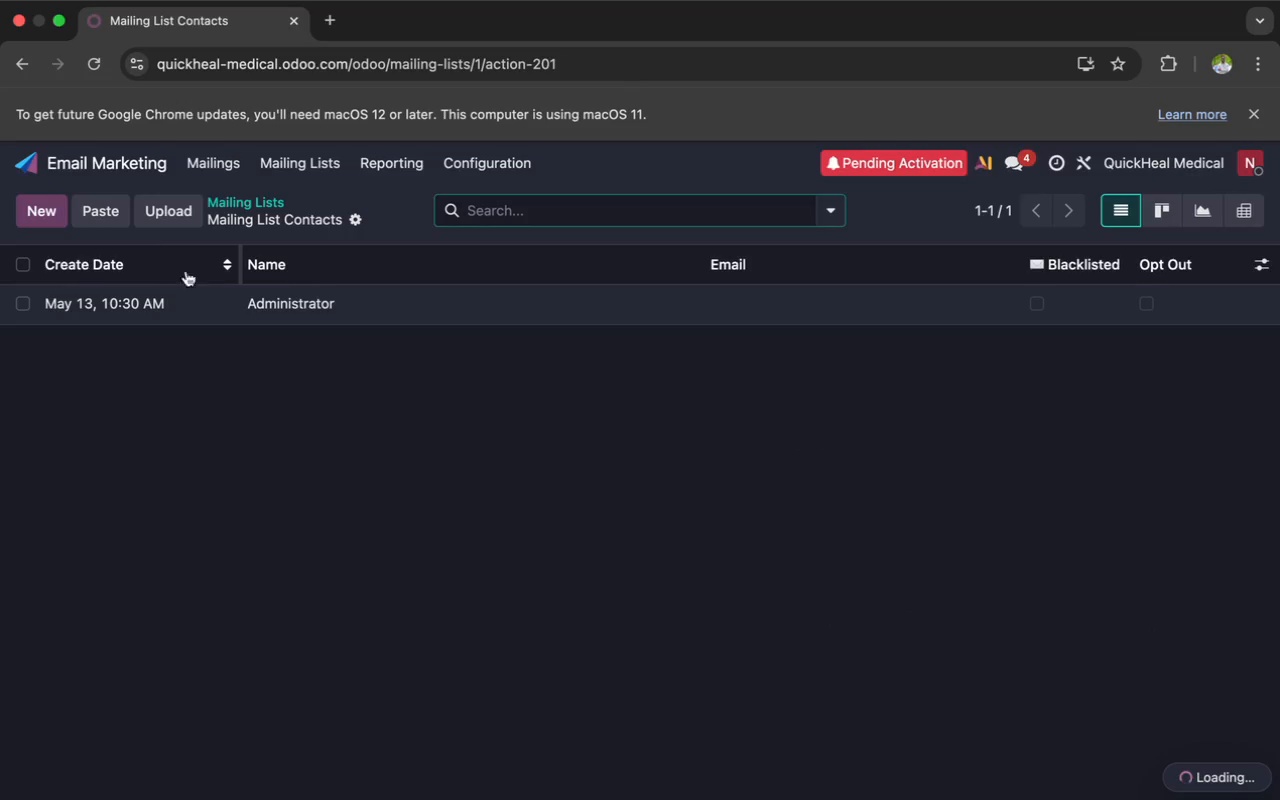 
left_click([251, 298])
 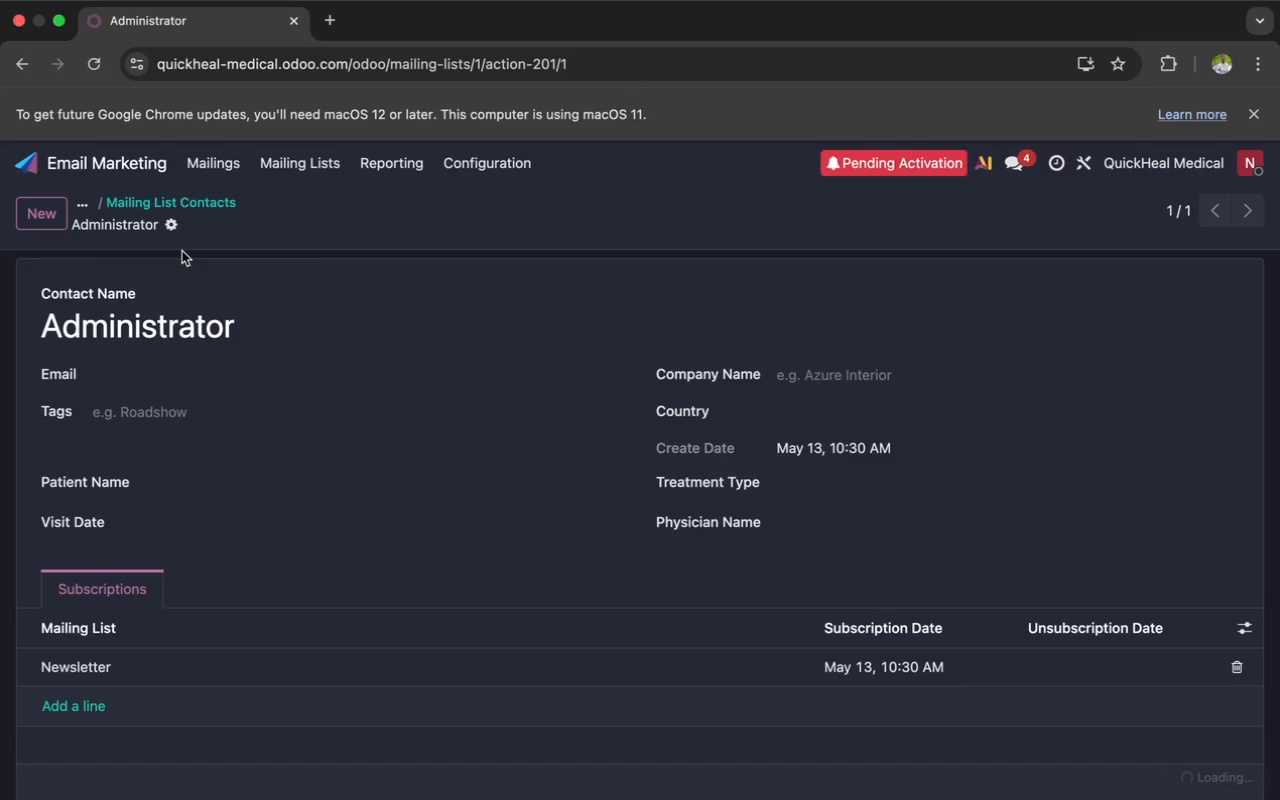 
left_click([166, 219])
 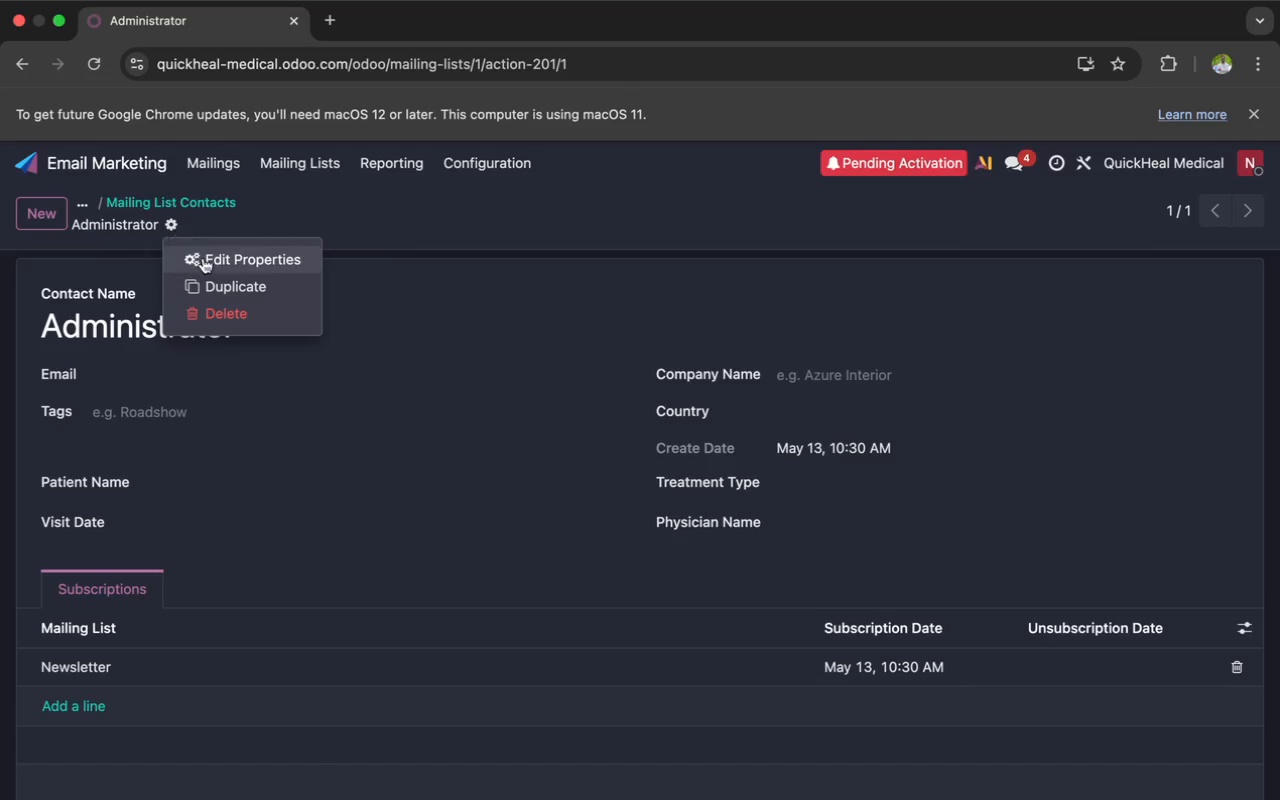 
left_click([208, 256])
 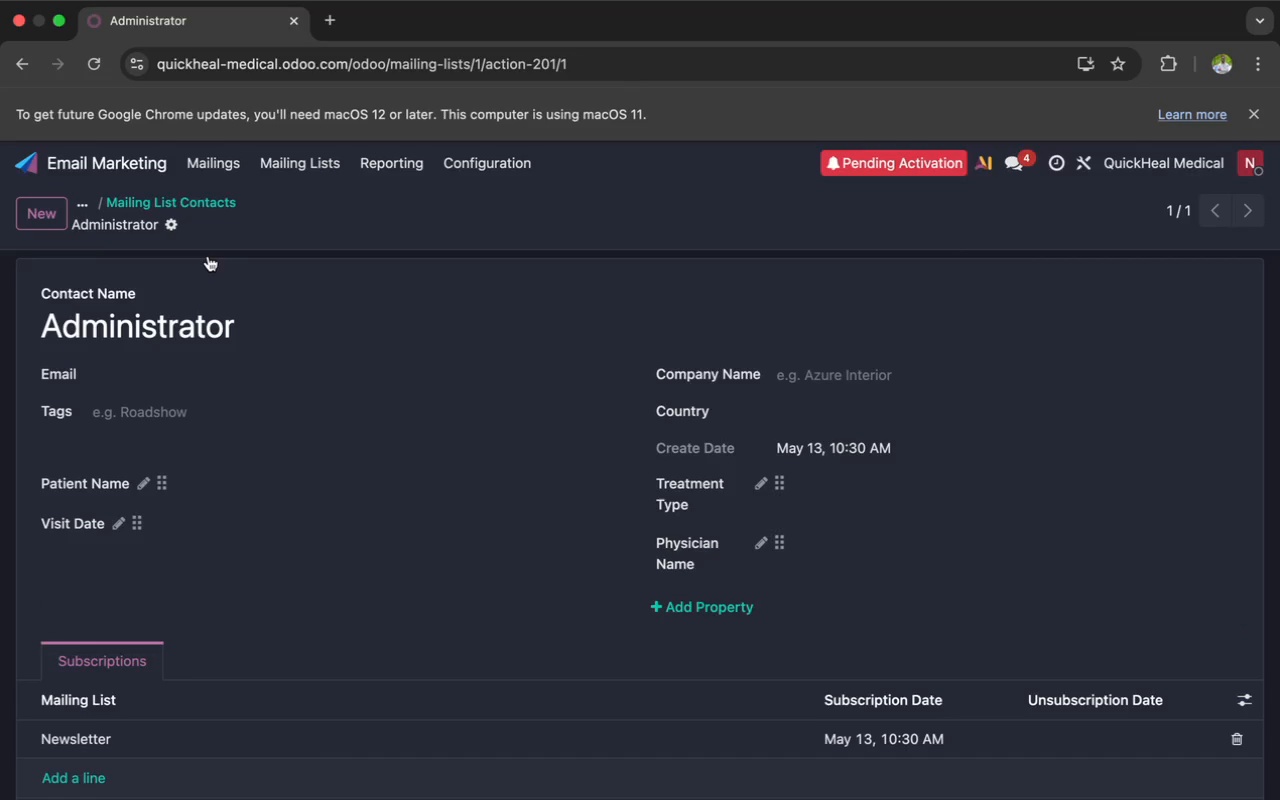 
wait(7.25)
 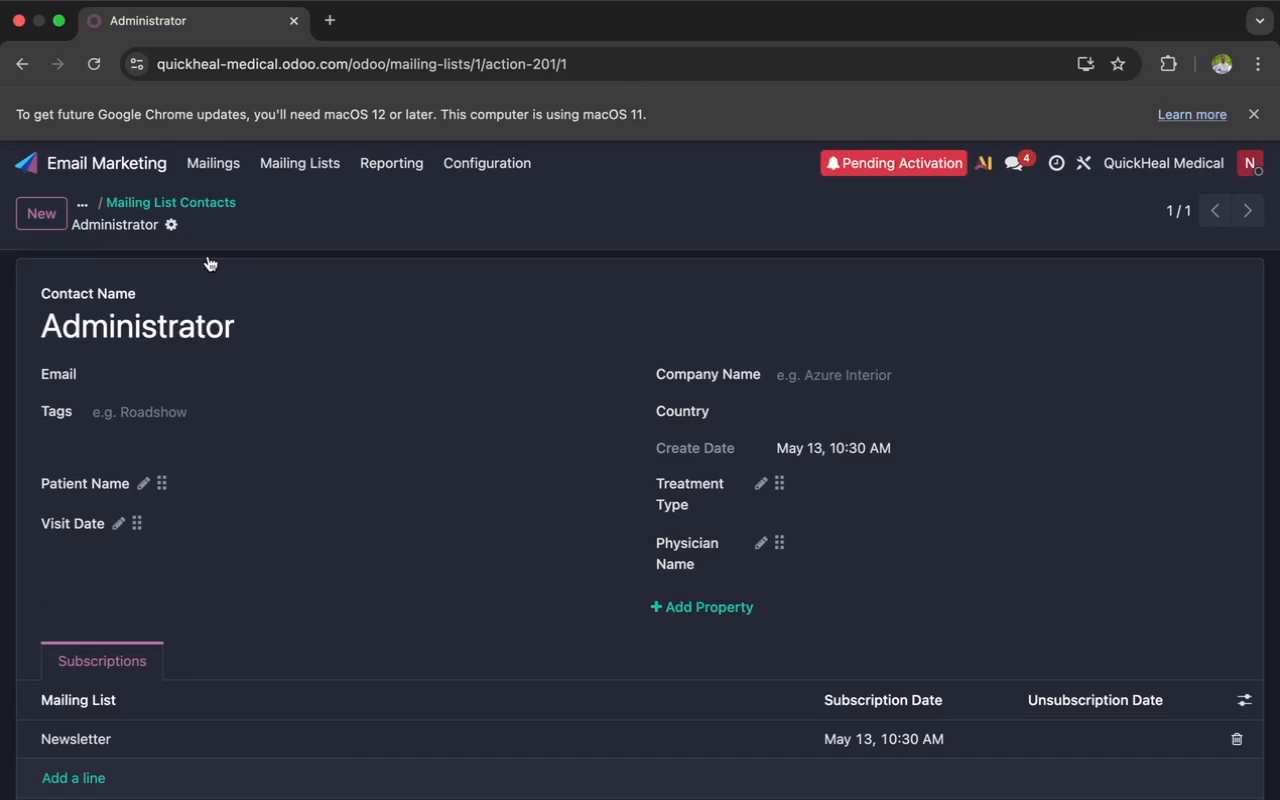 
left_click([168, 224])
 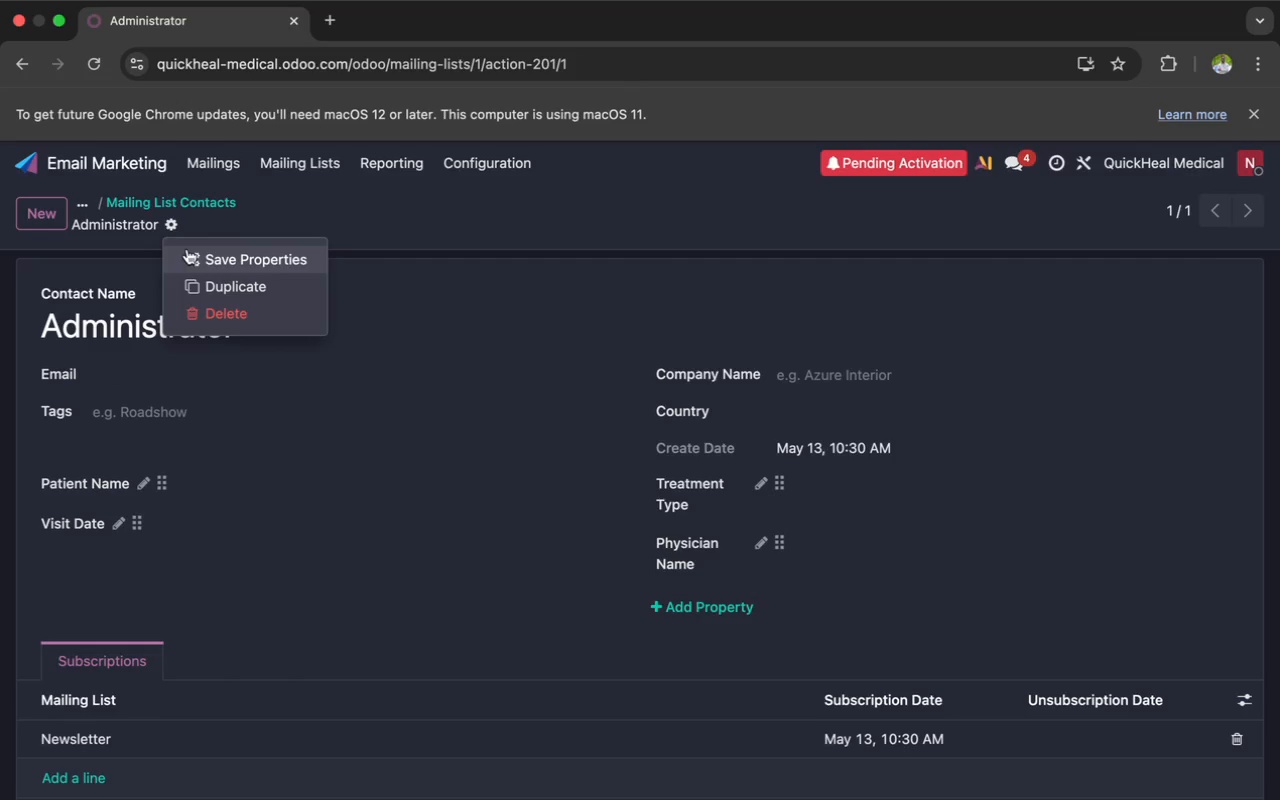 
left_click([196, 255])
 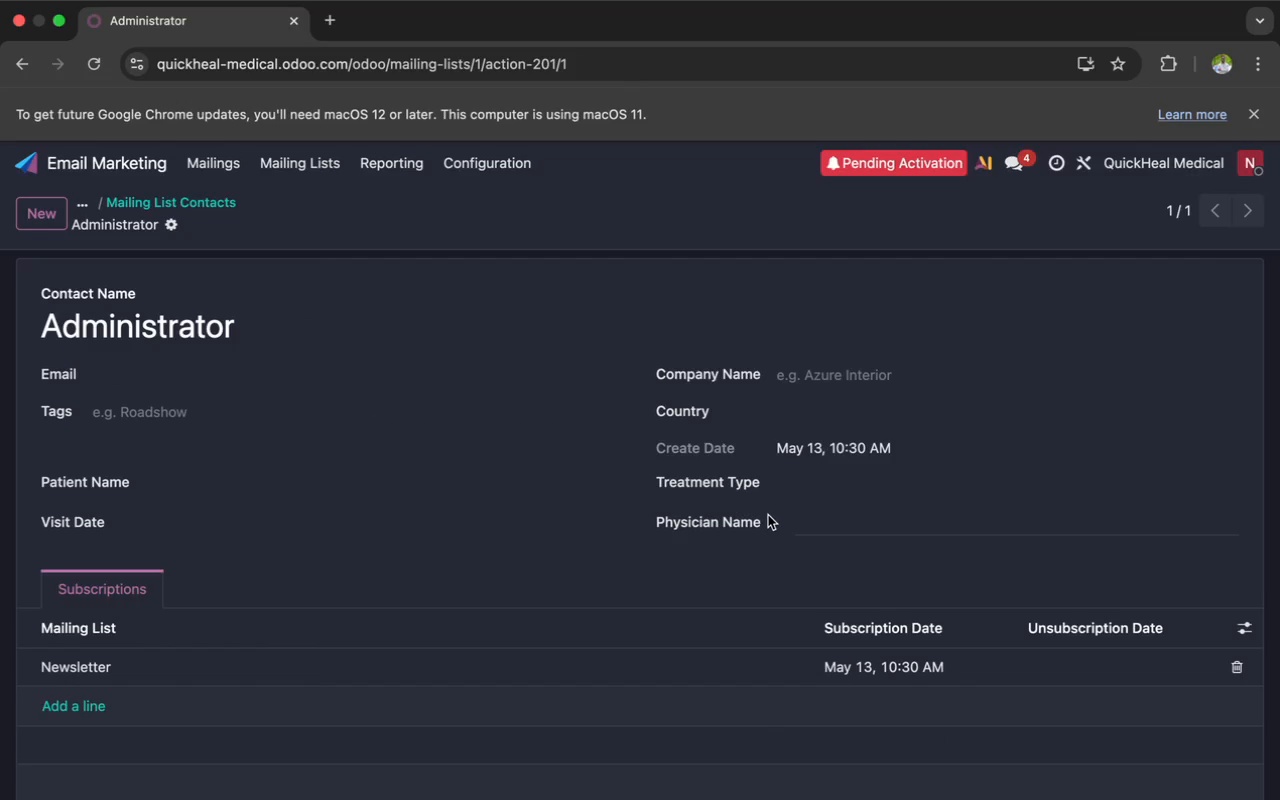 
wait(6.03)
 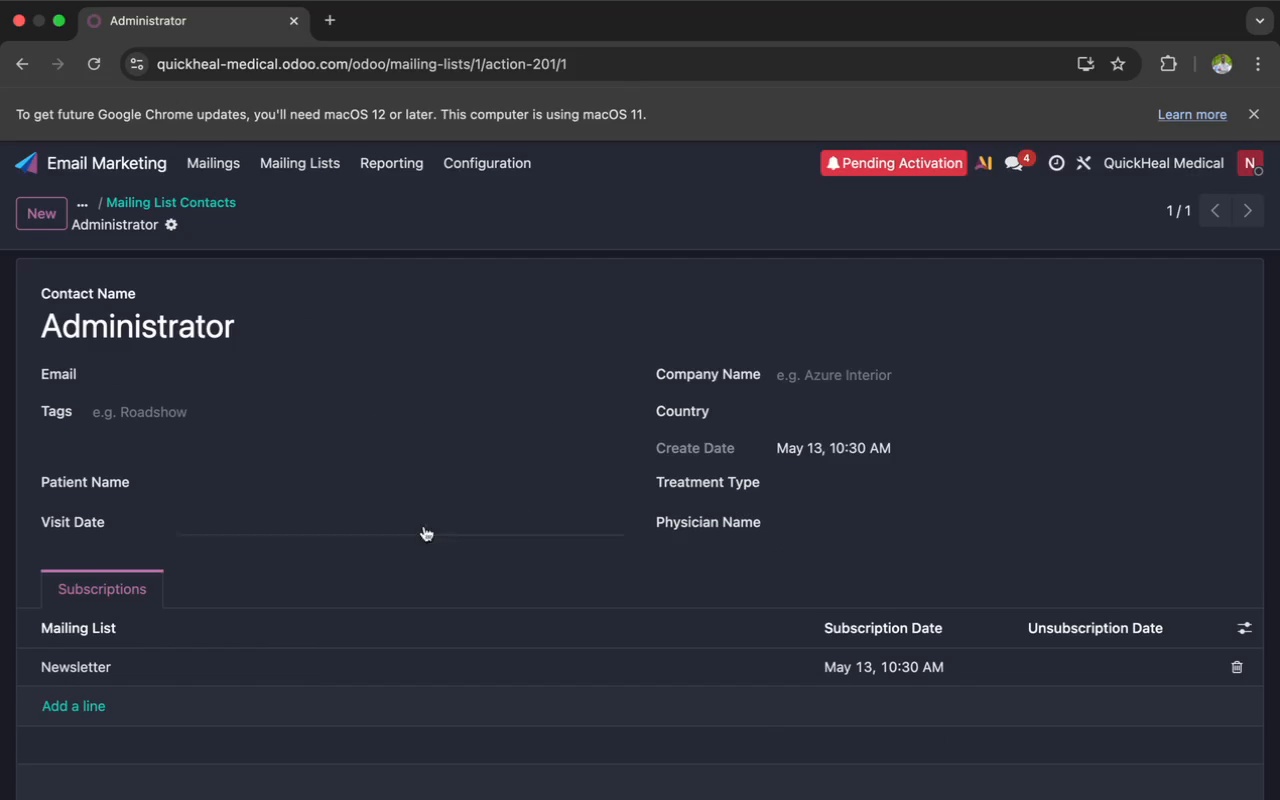 
left_click([173, 228])
 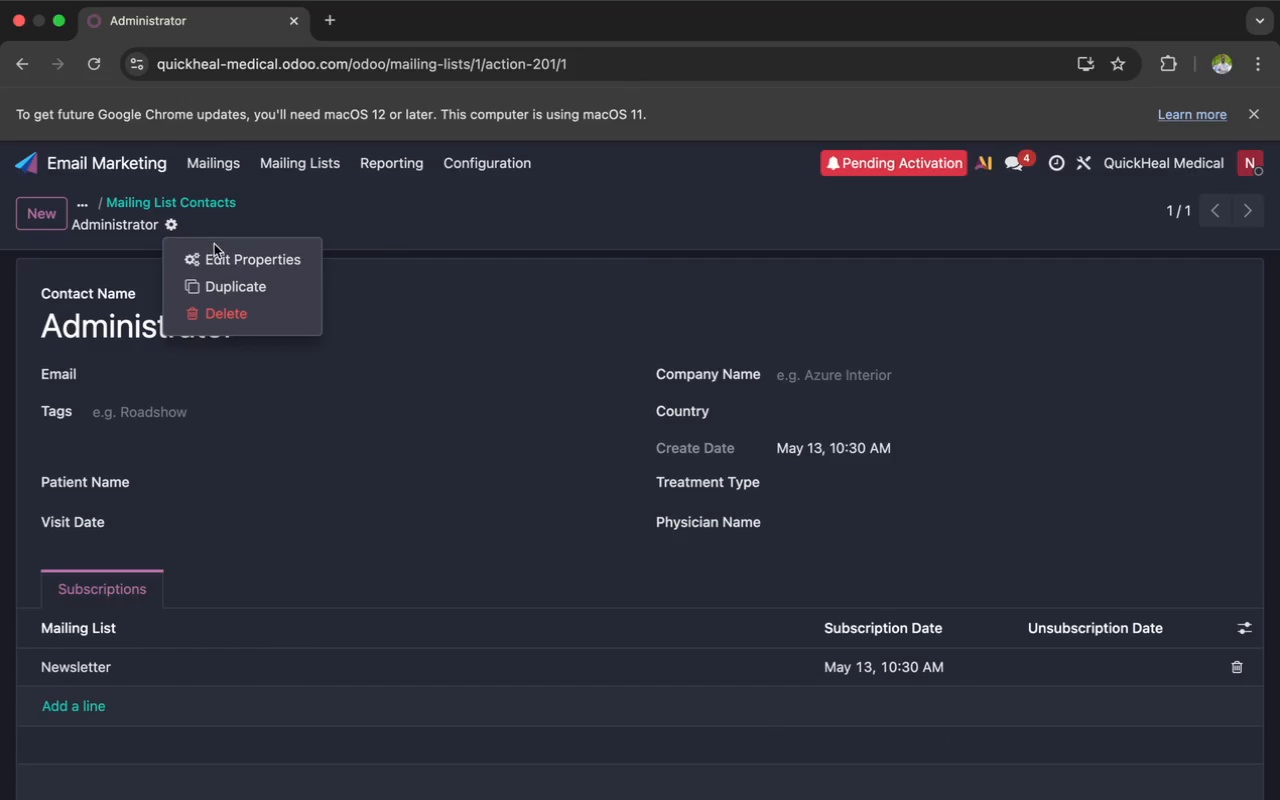 
left_click([219, 254])
 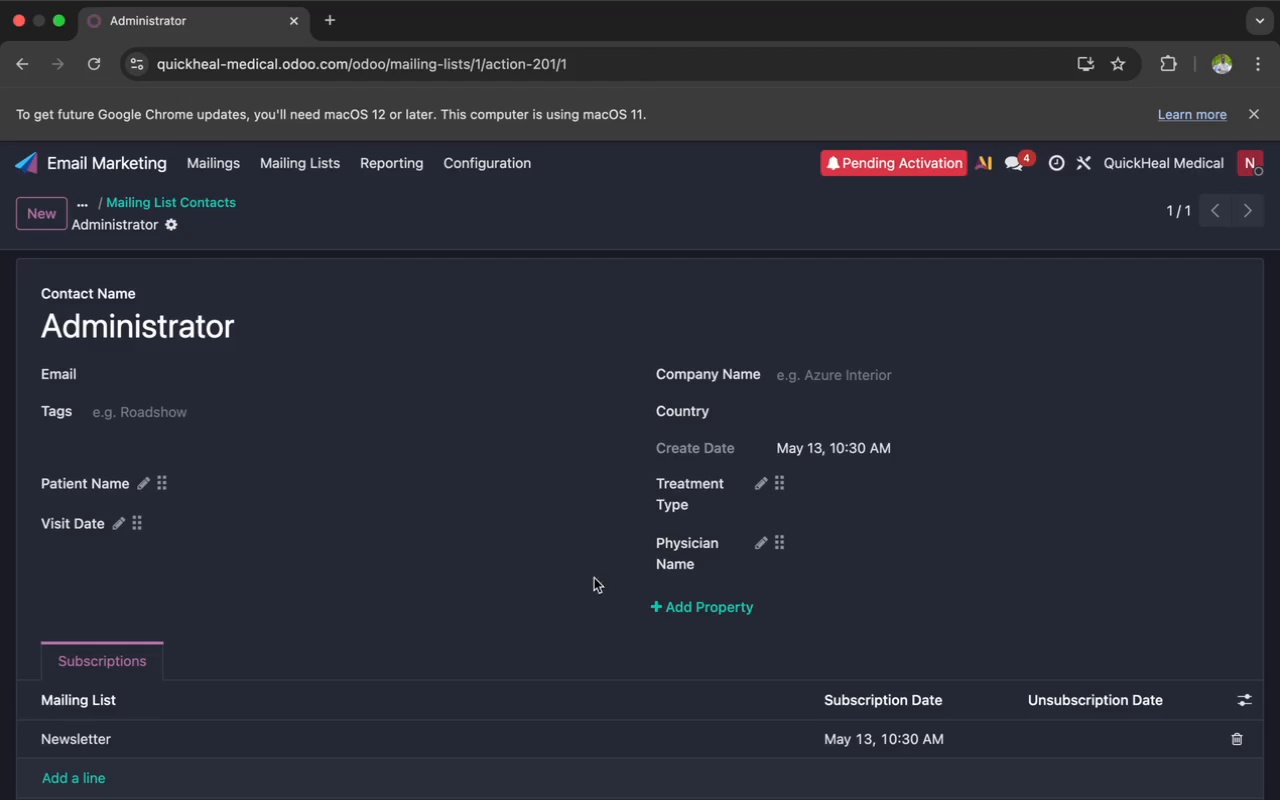 
left_click([661, 609])
 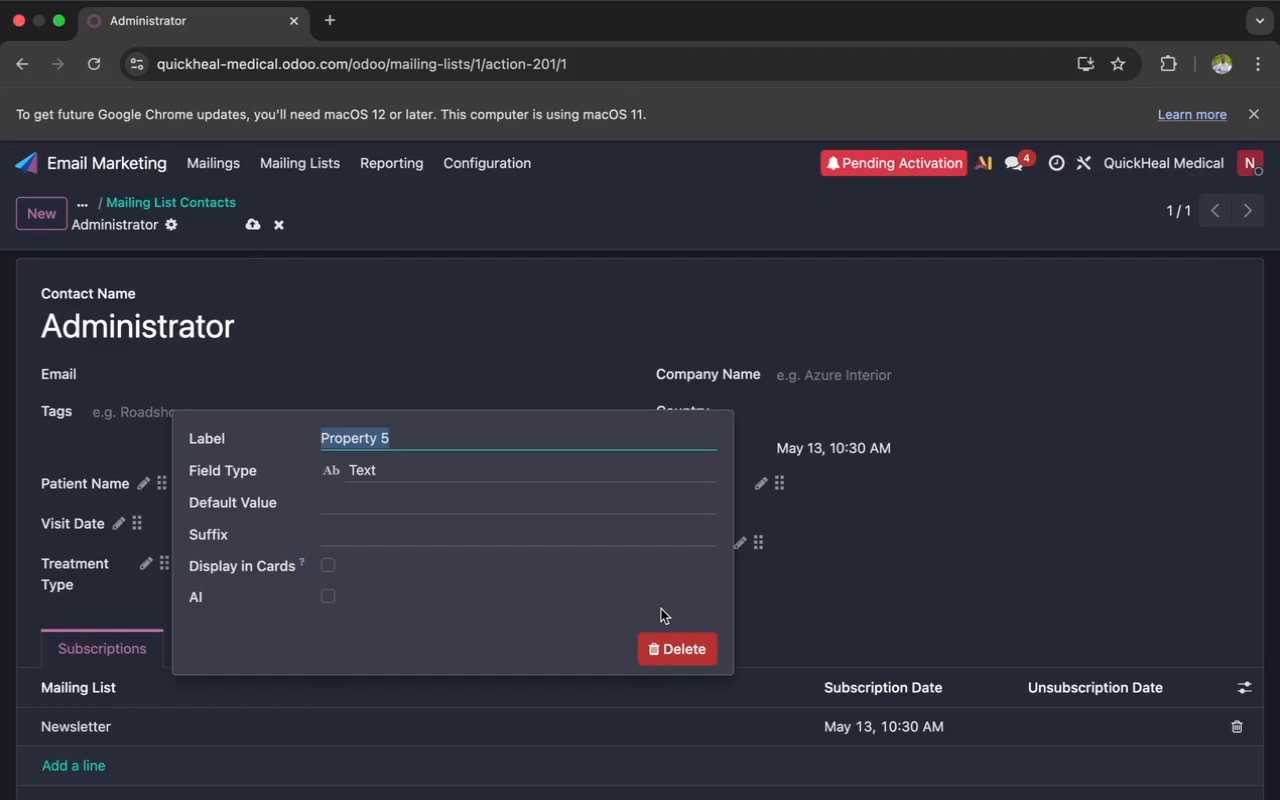 
key(Meta+V)
 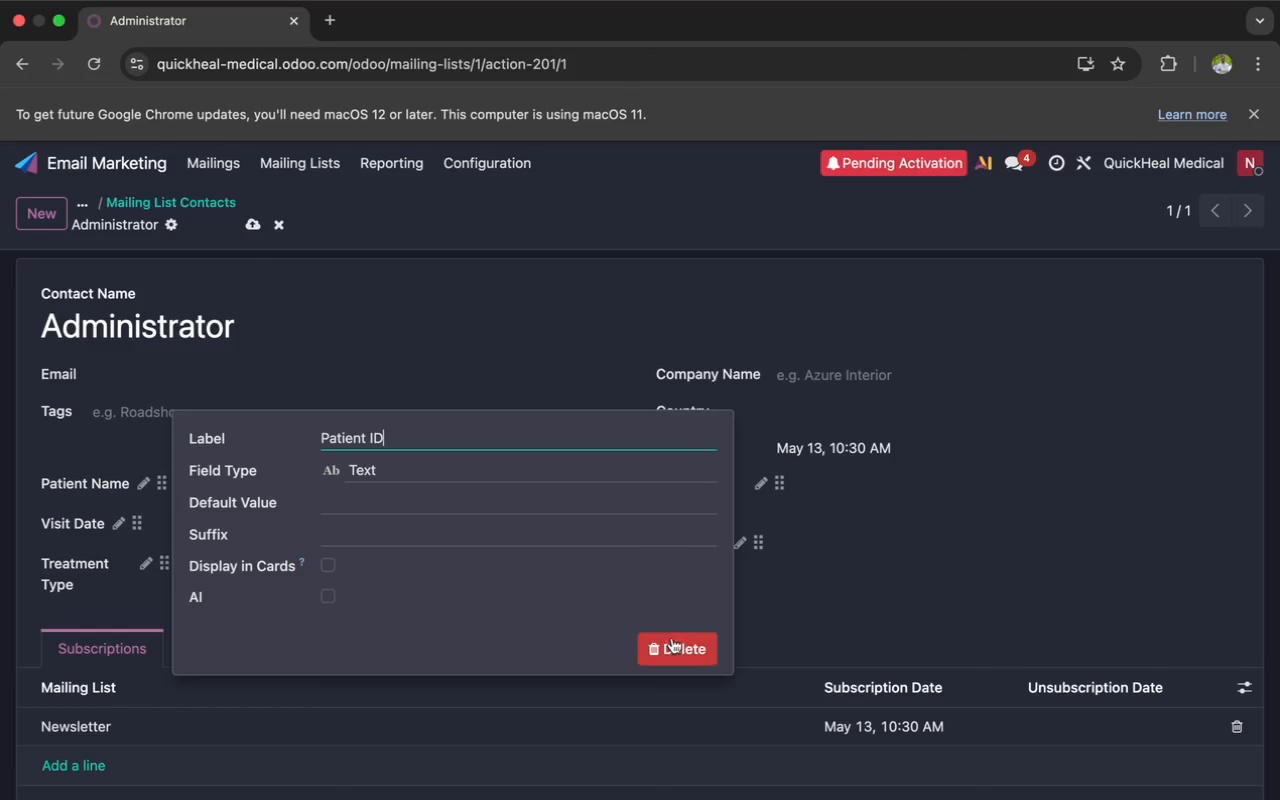 
key(Enter)
 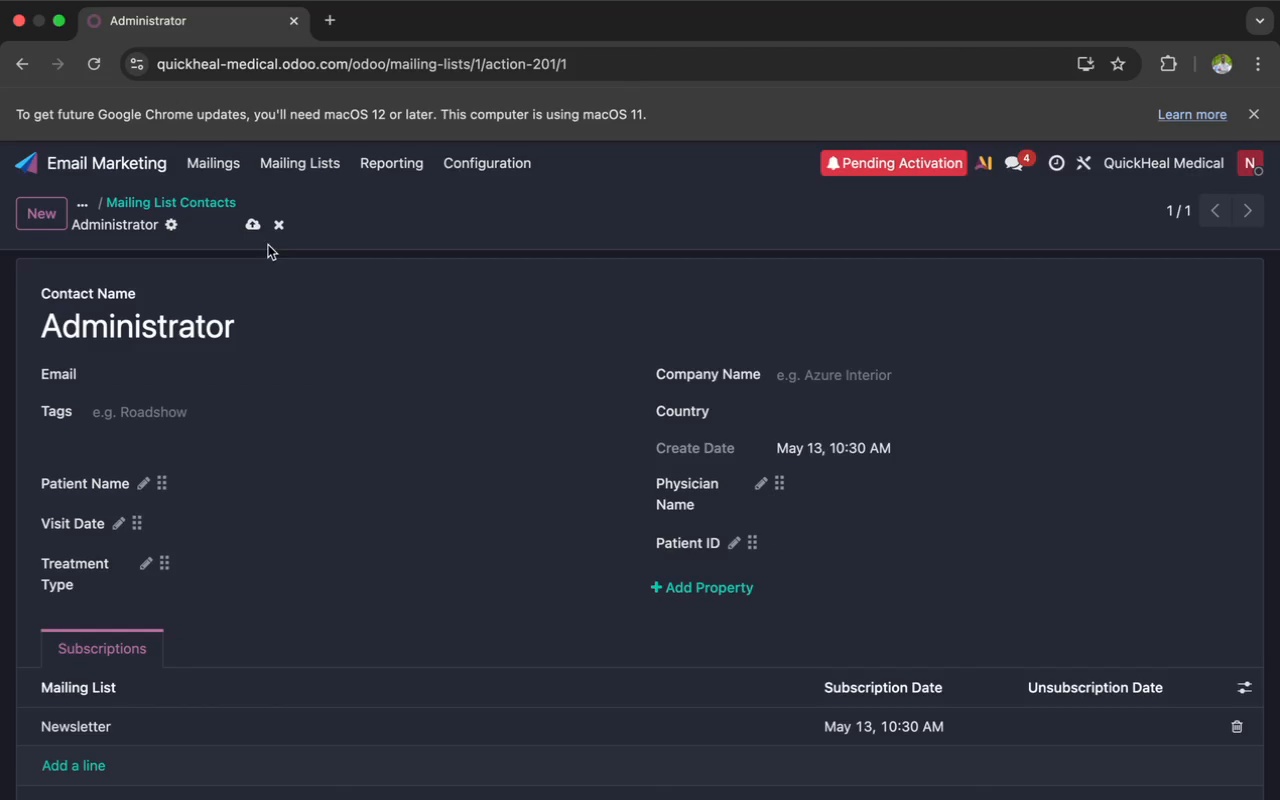 
left_click([256, 228])
 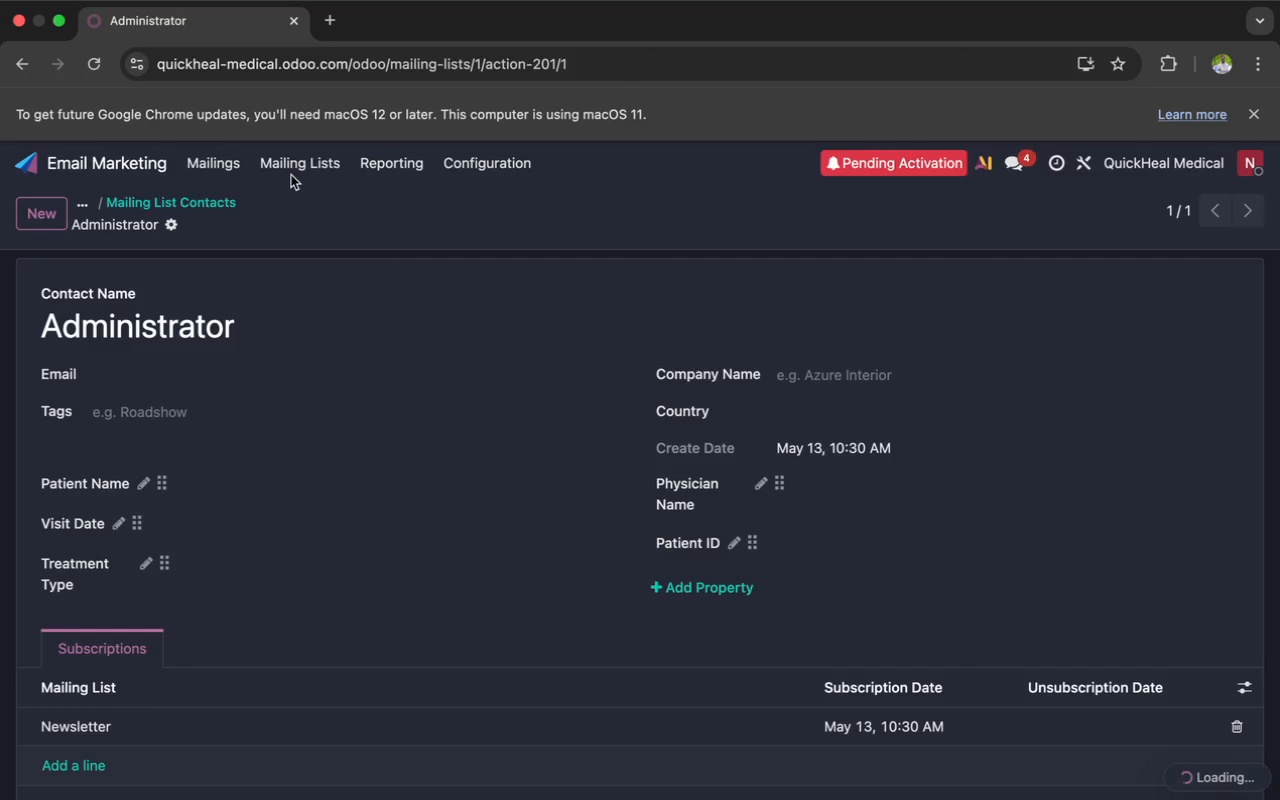 
left_click([296, 174])
 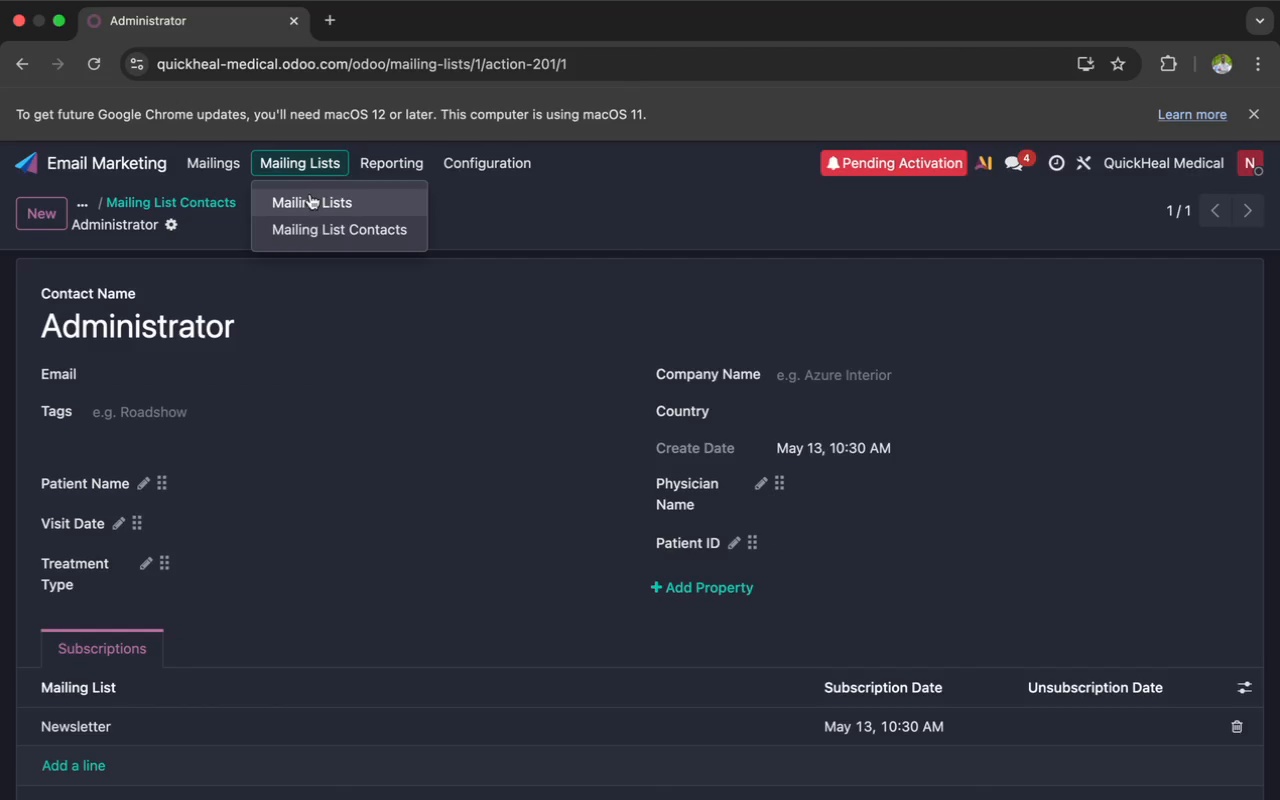 
left_click([312, 203])
 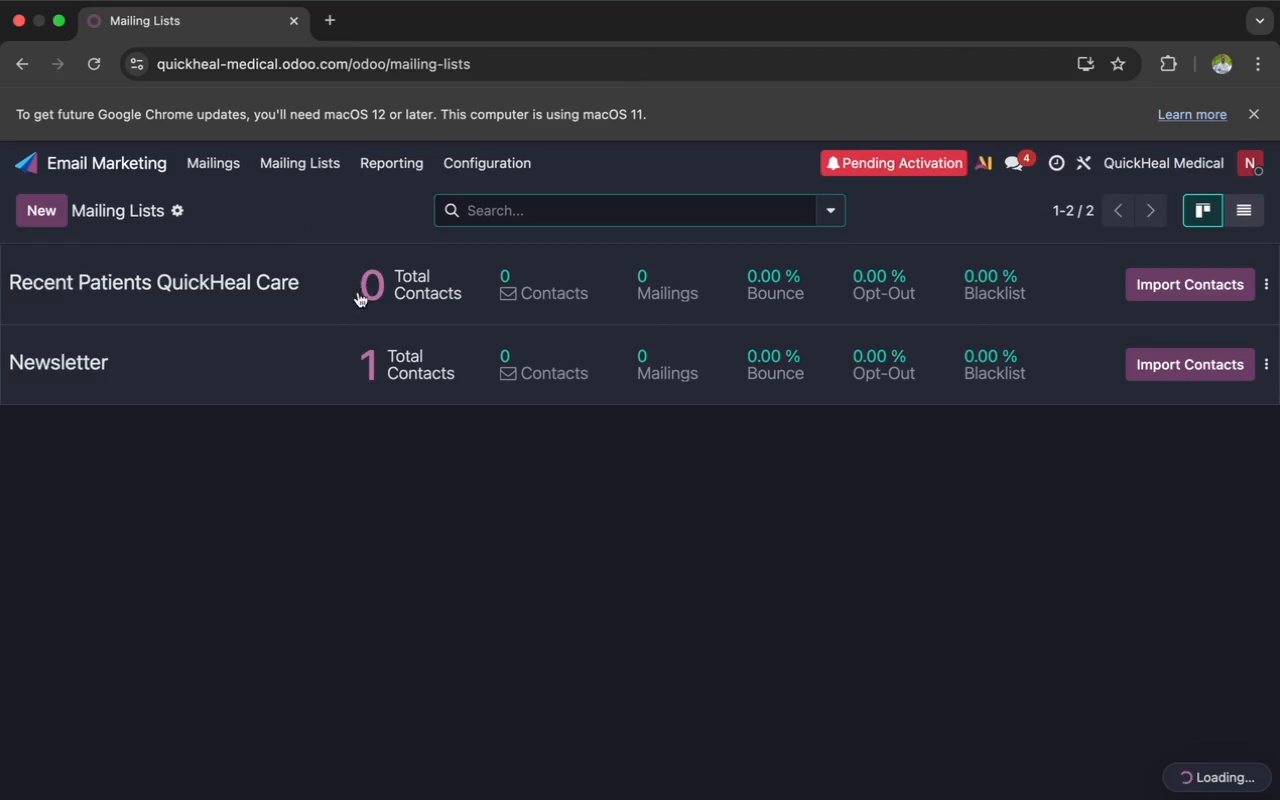 
left_click([342, 293])
 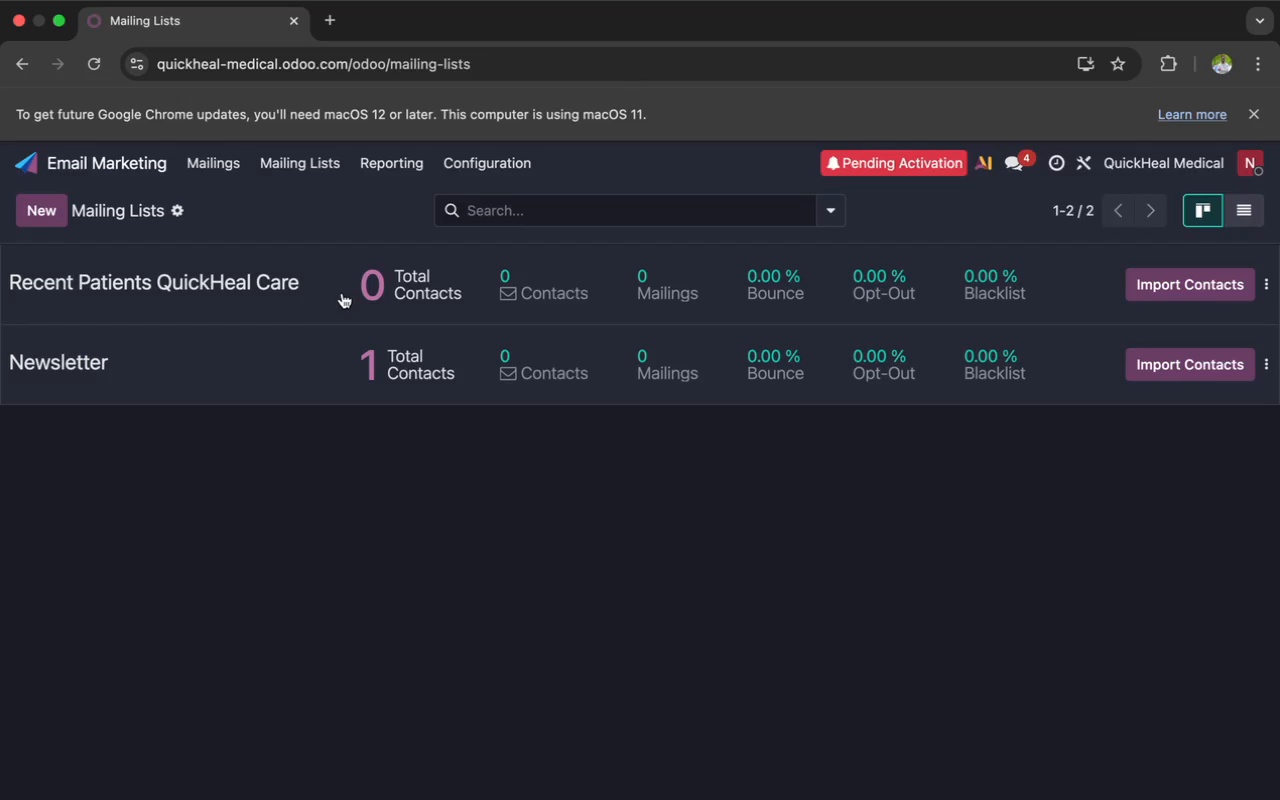 
mouse_move([181, 242])
 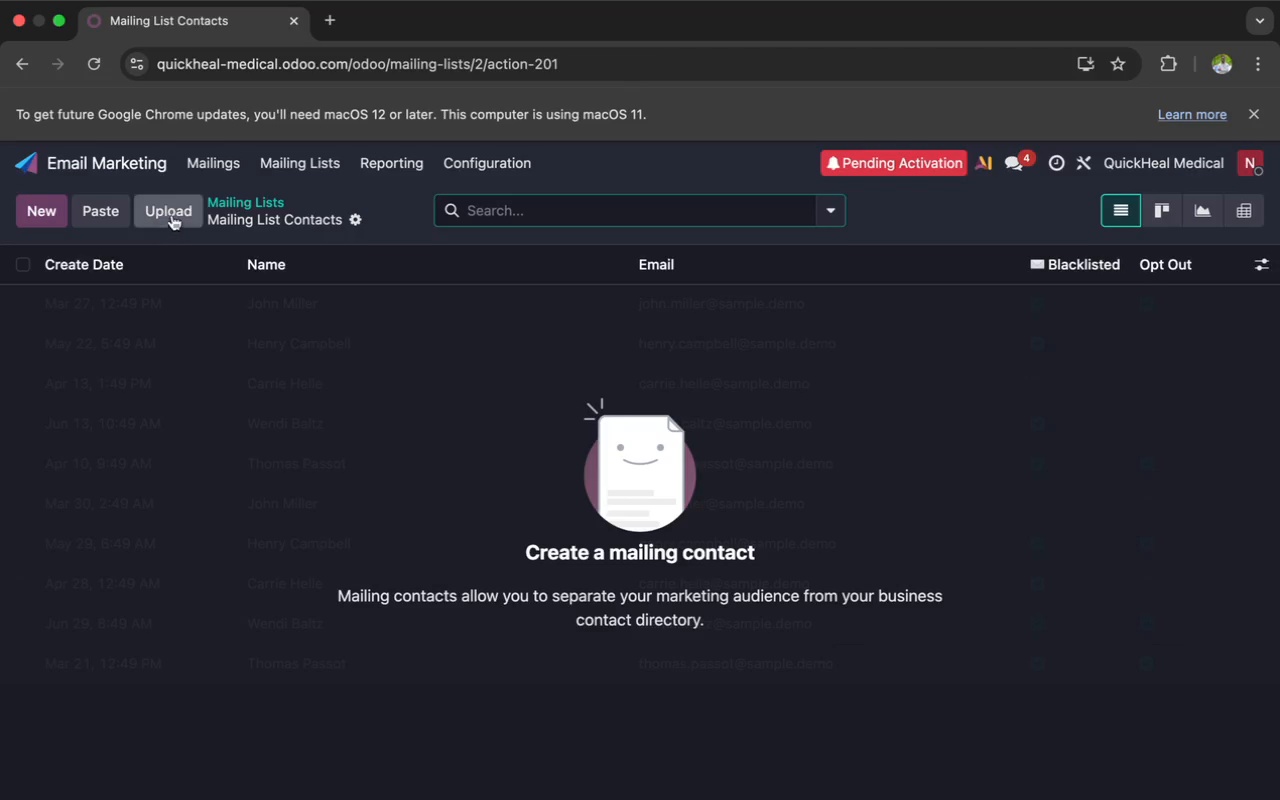 
left_click([170, 213])
 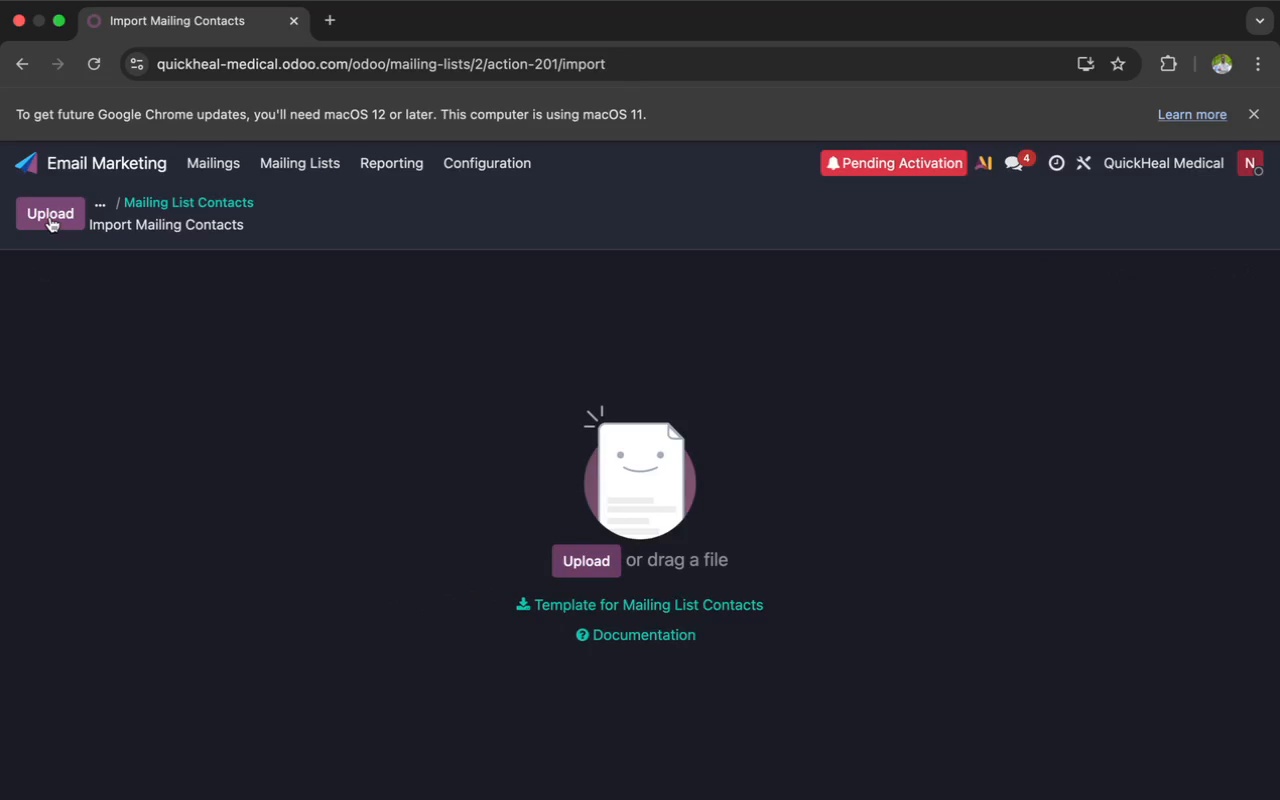 
wait(5.7)
 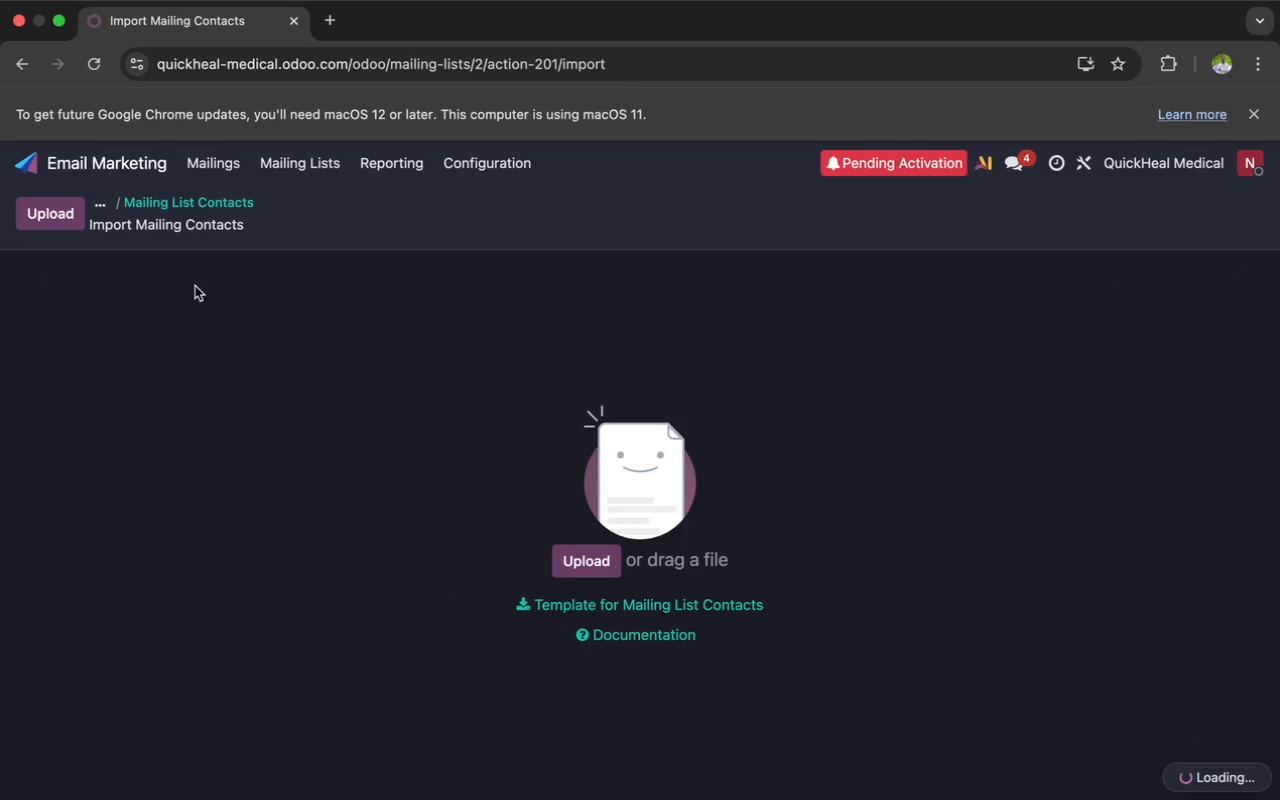 
left_click([56, 219])
 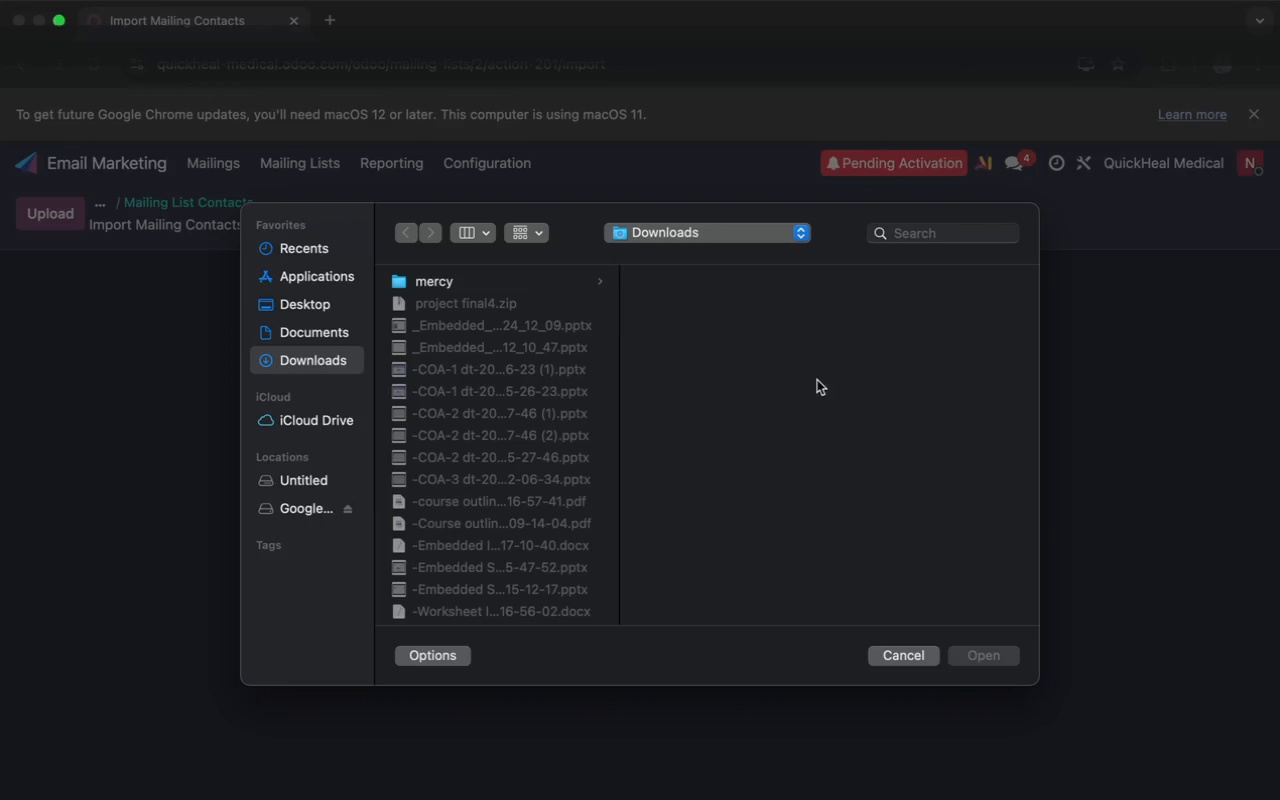 
key(C)
 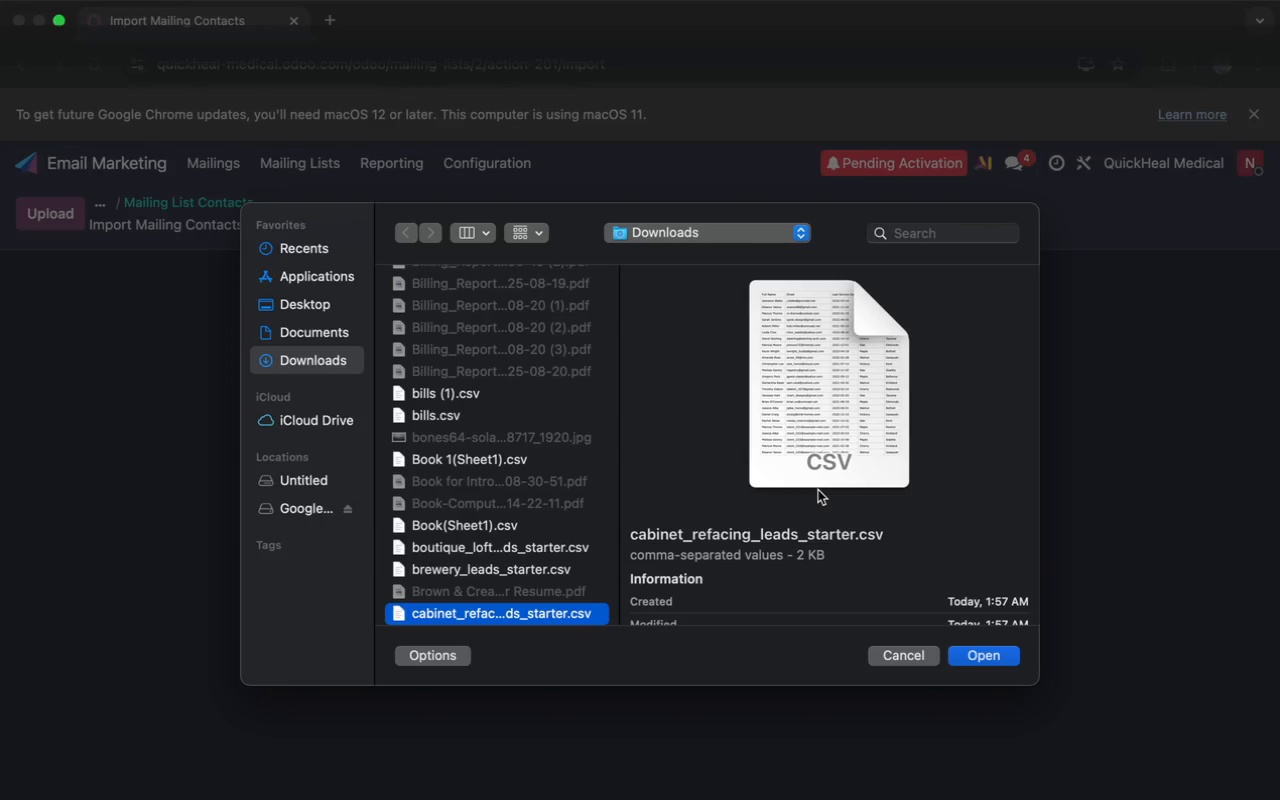 
wait(9.07)
 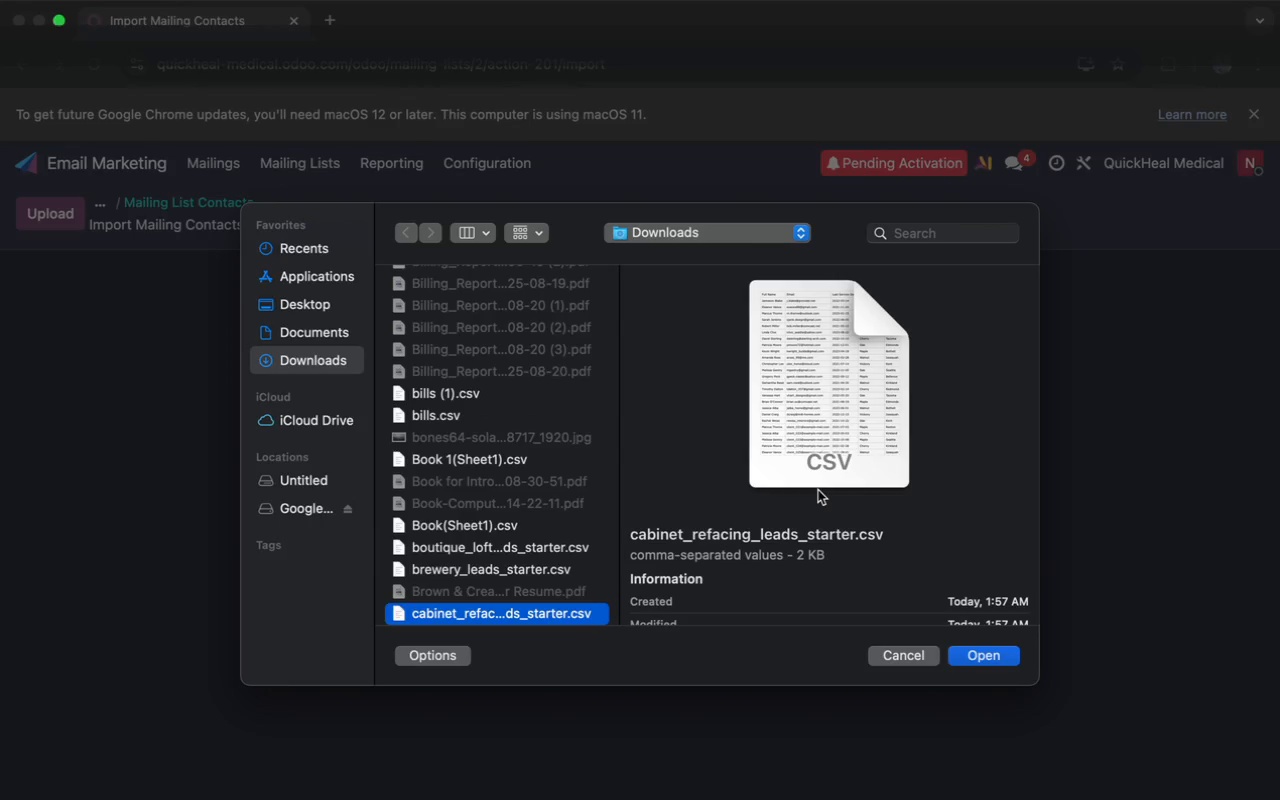 
scroll: coordinate [530, 470], scroll_direction: down, amount: 3.0
 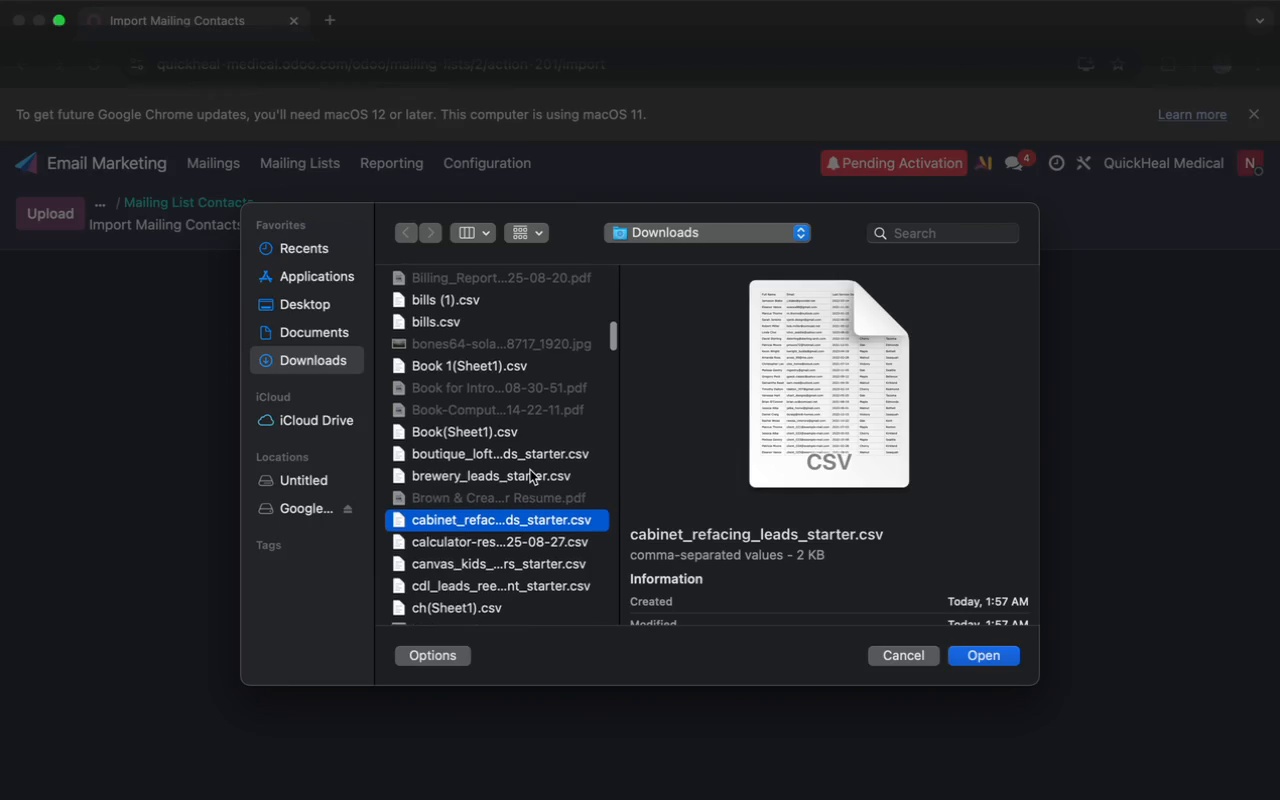 
mouse_move([1057, 773])
 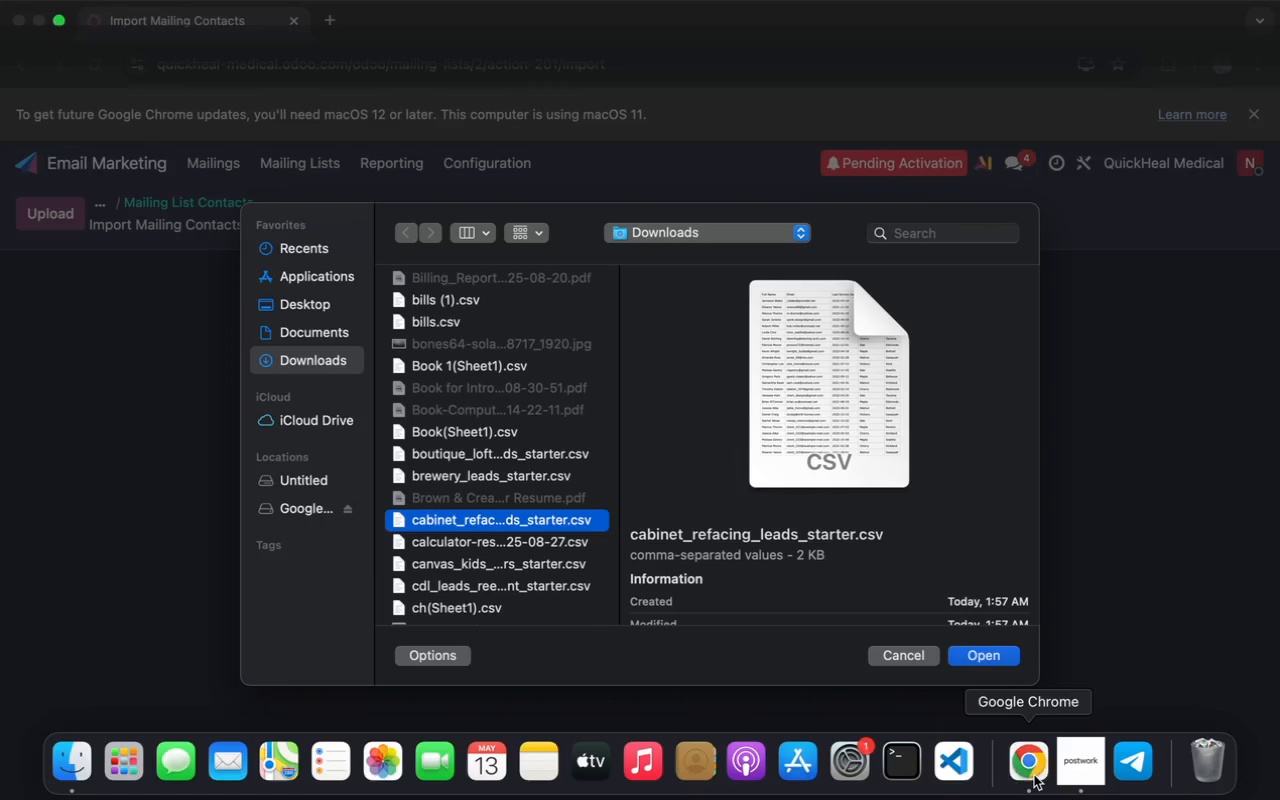 
left_click([1034, 775])
 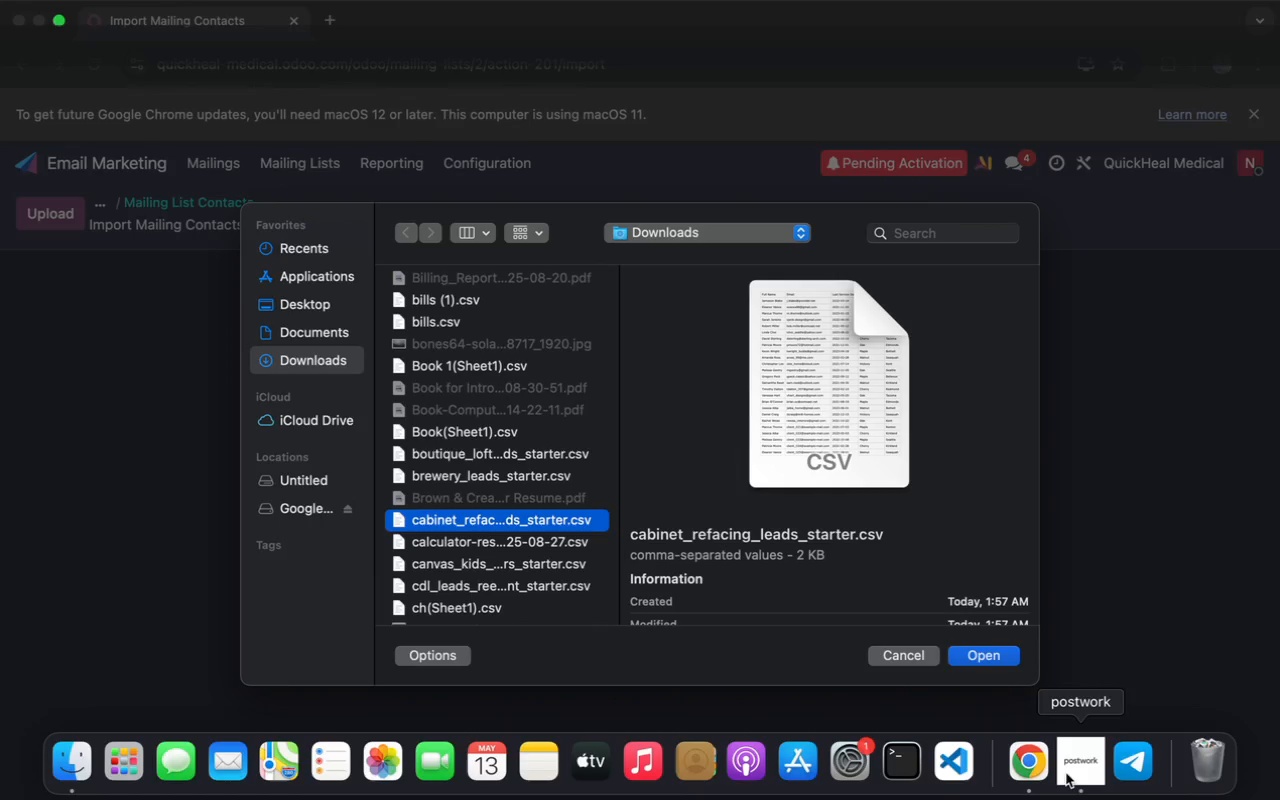 
left_click([1071, 773])